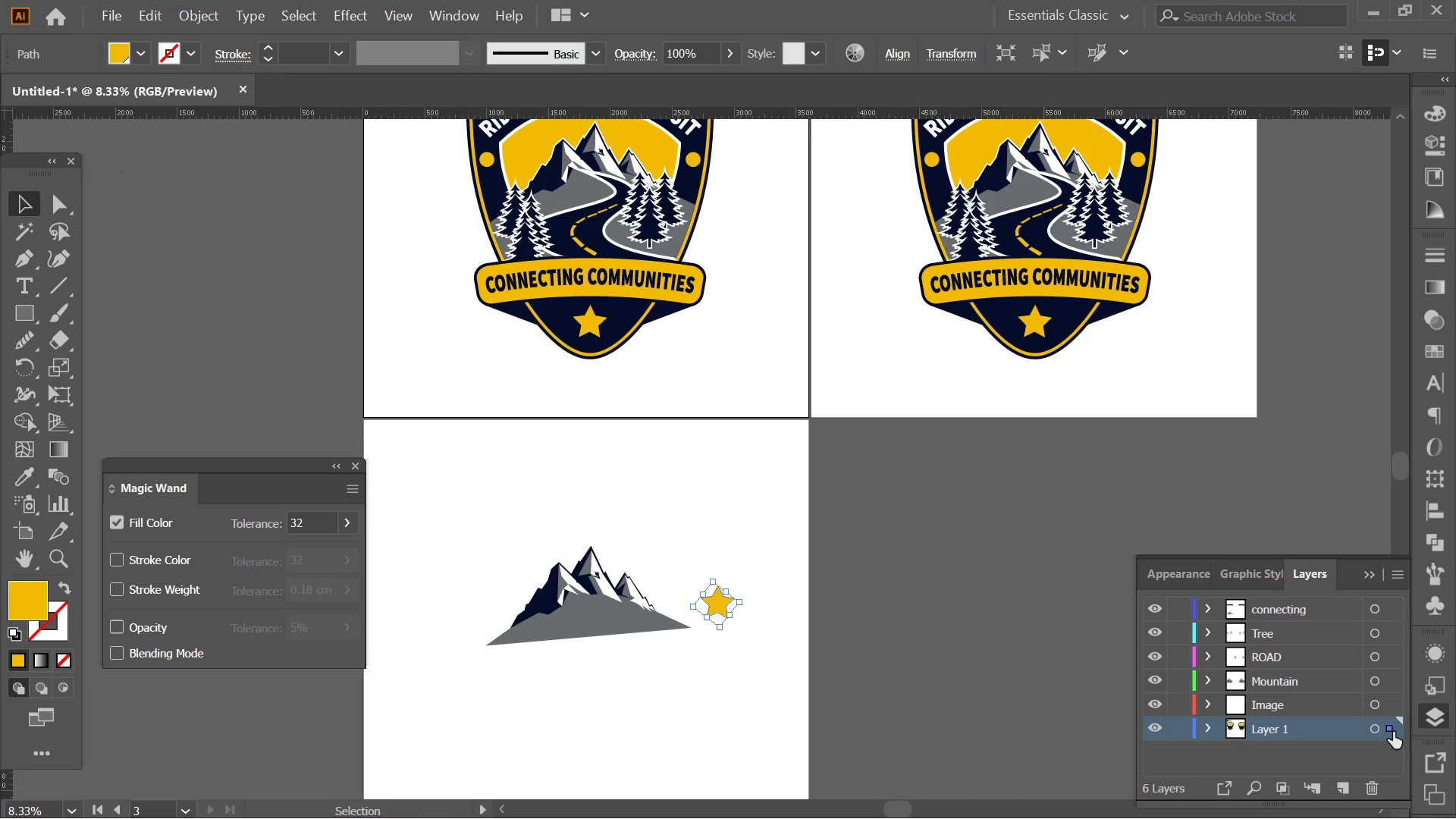 
left_click_drag(start_coordinate=[1393, 732], to_coordinate=[1397, 685])
 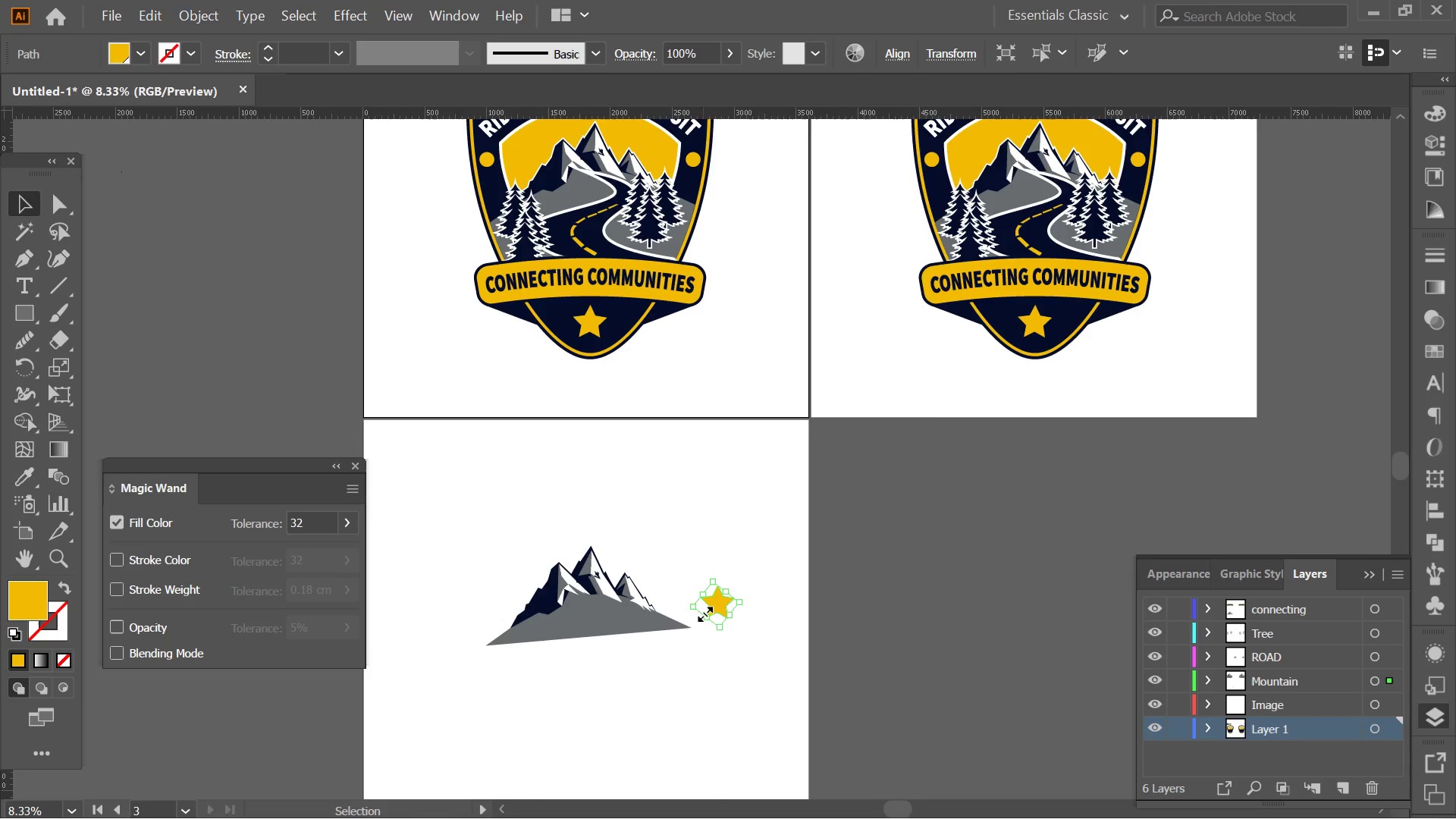 
right_click([708, 612])
 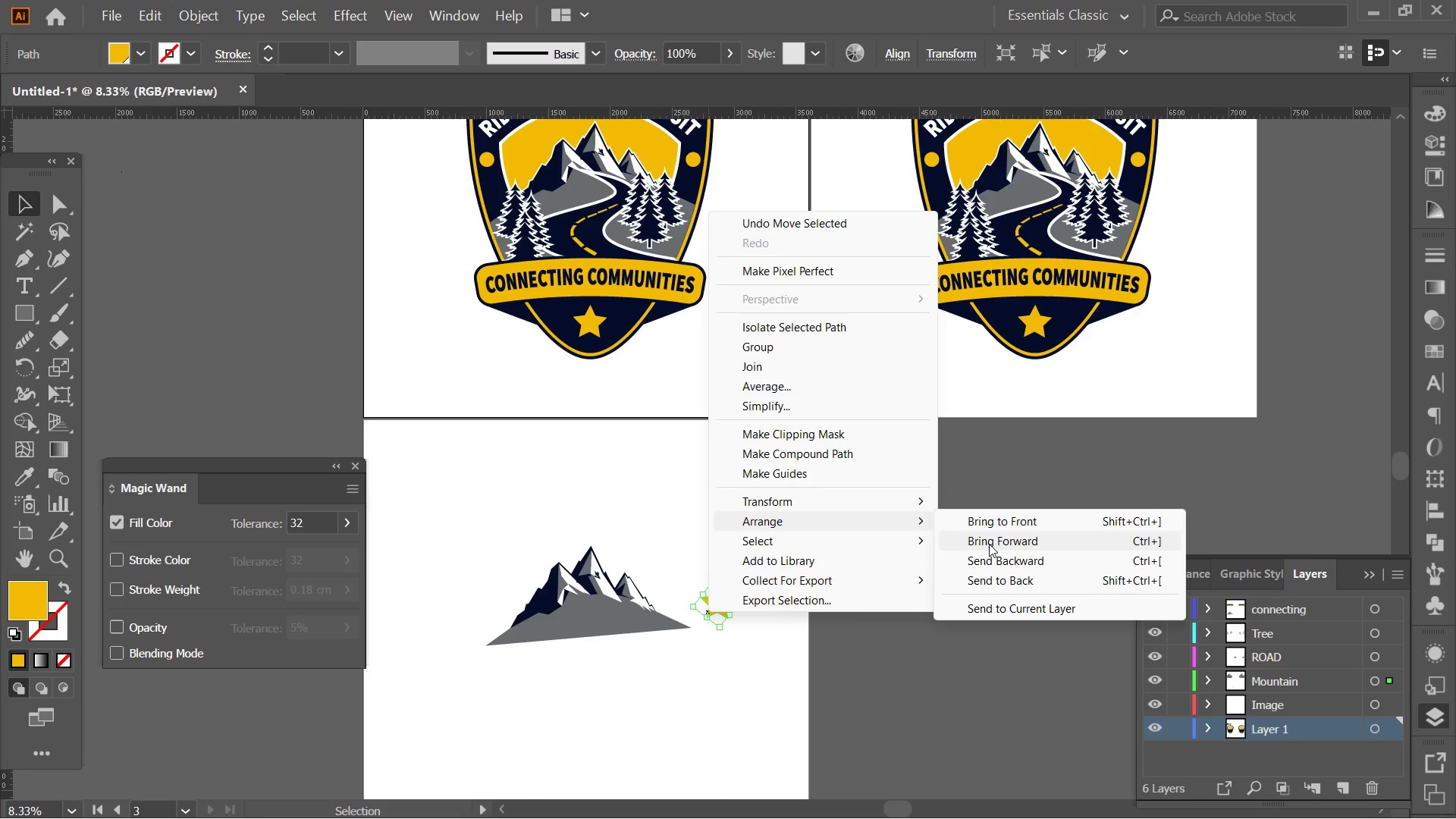 
left_click([994, 526])
 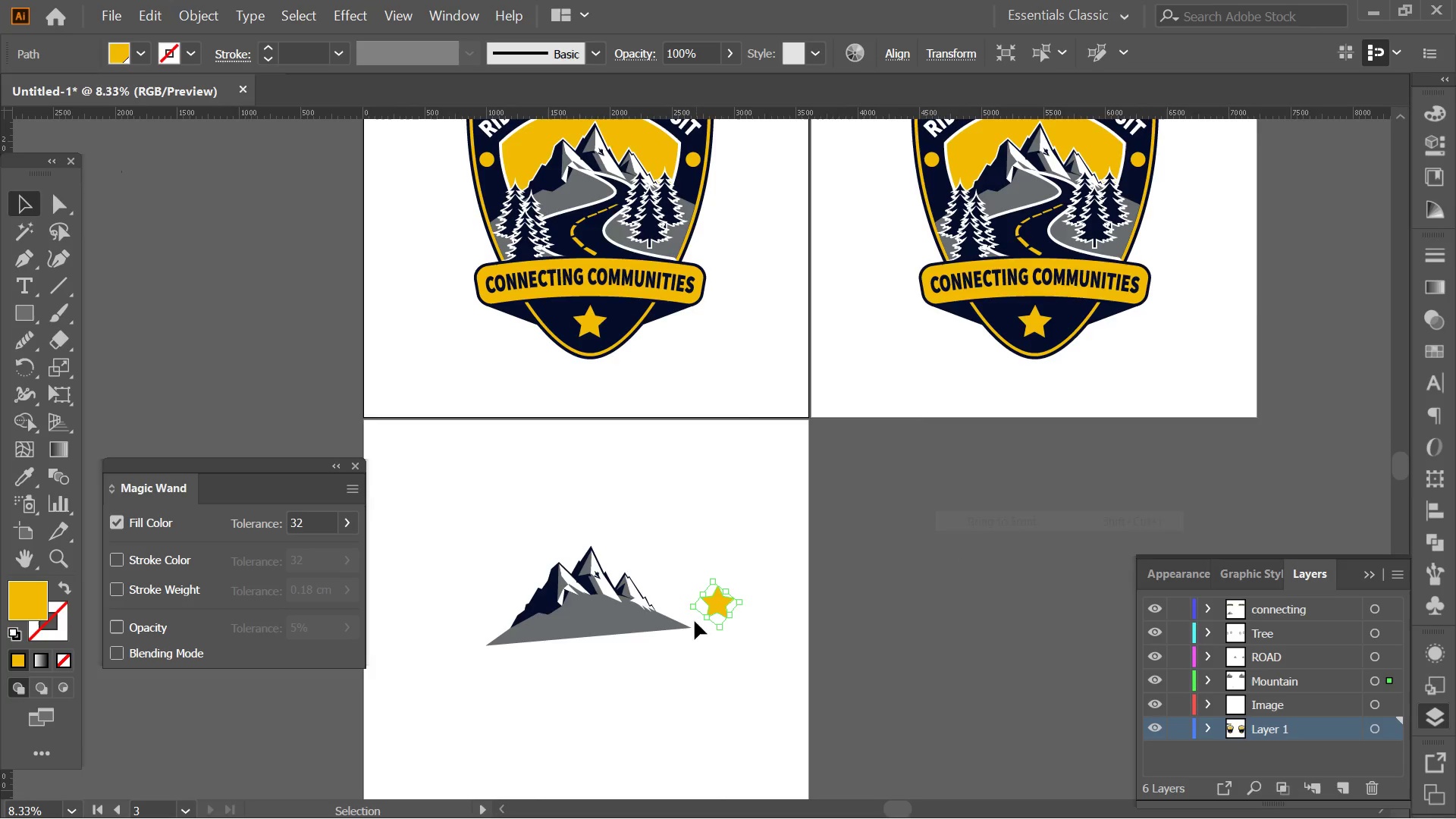 
key(Alt+AltLeft)
 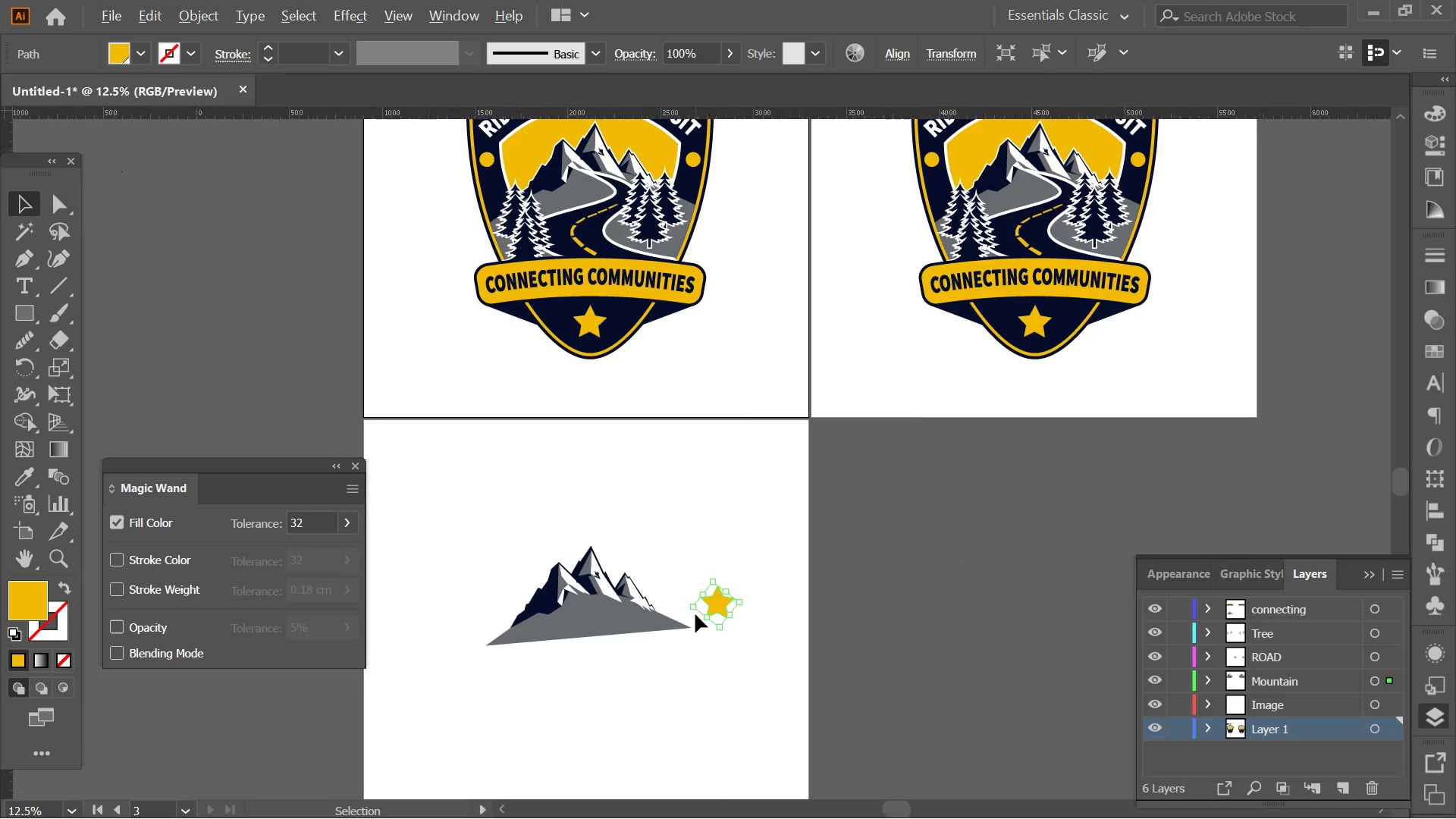 
left_click_drag(start_coordinate=[750, 583], to_coordinate=[457, 614])
 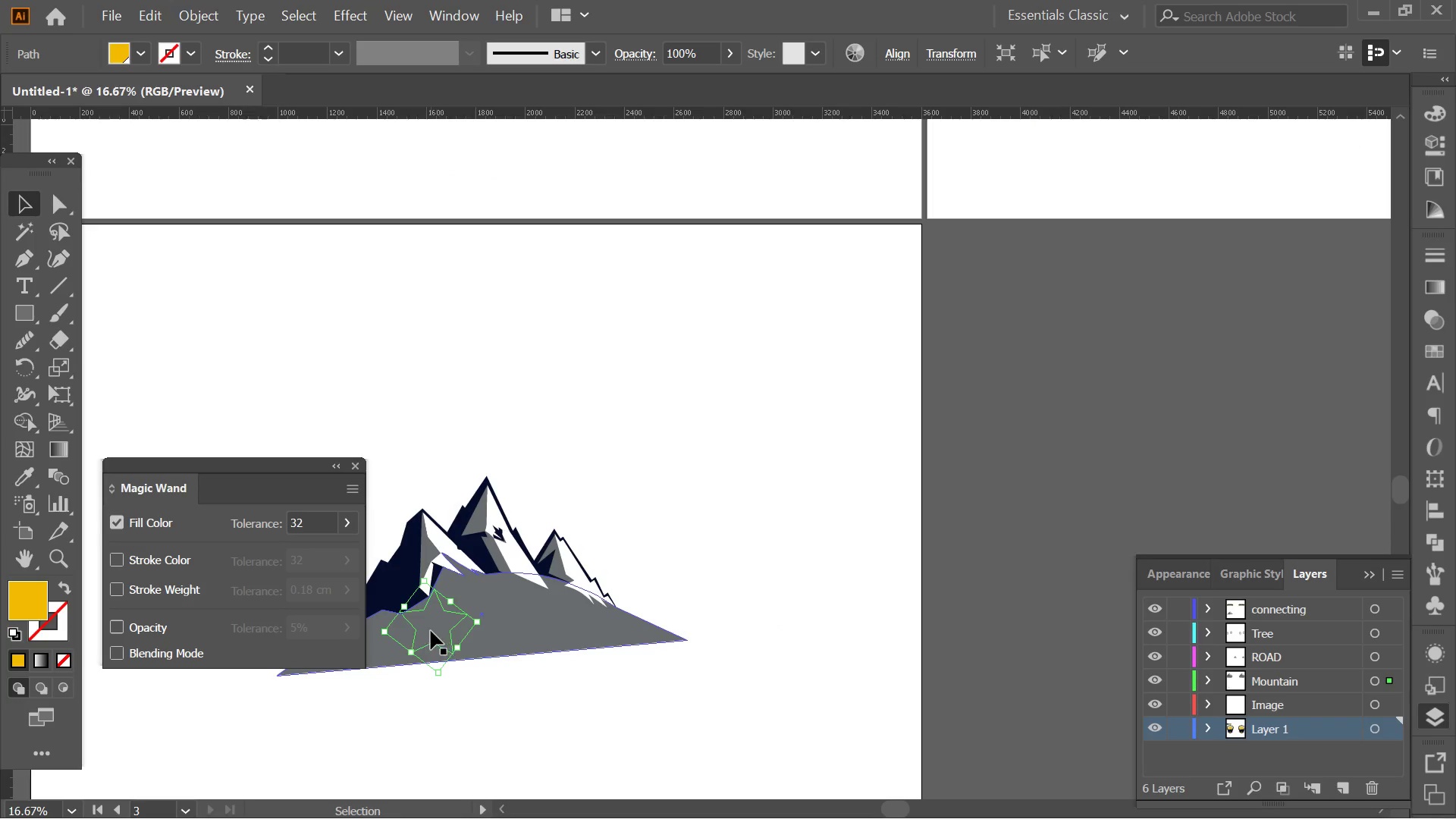 
scroll: coordinate [695, 614], scroll_direction: up, amount: 2.0
 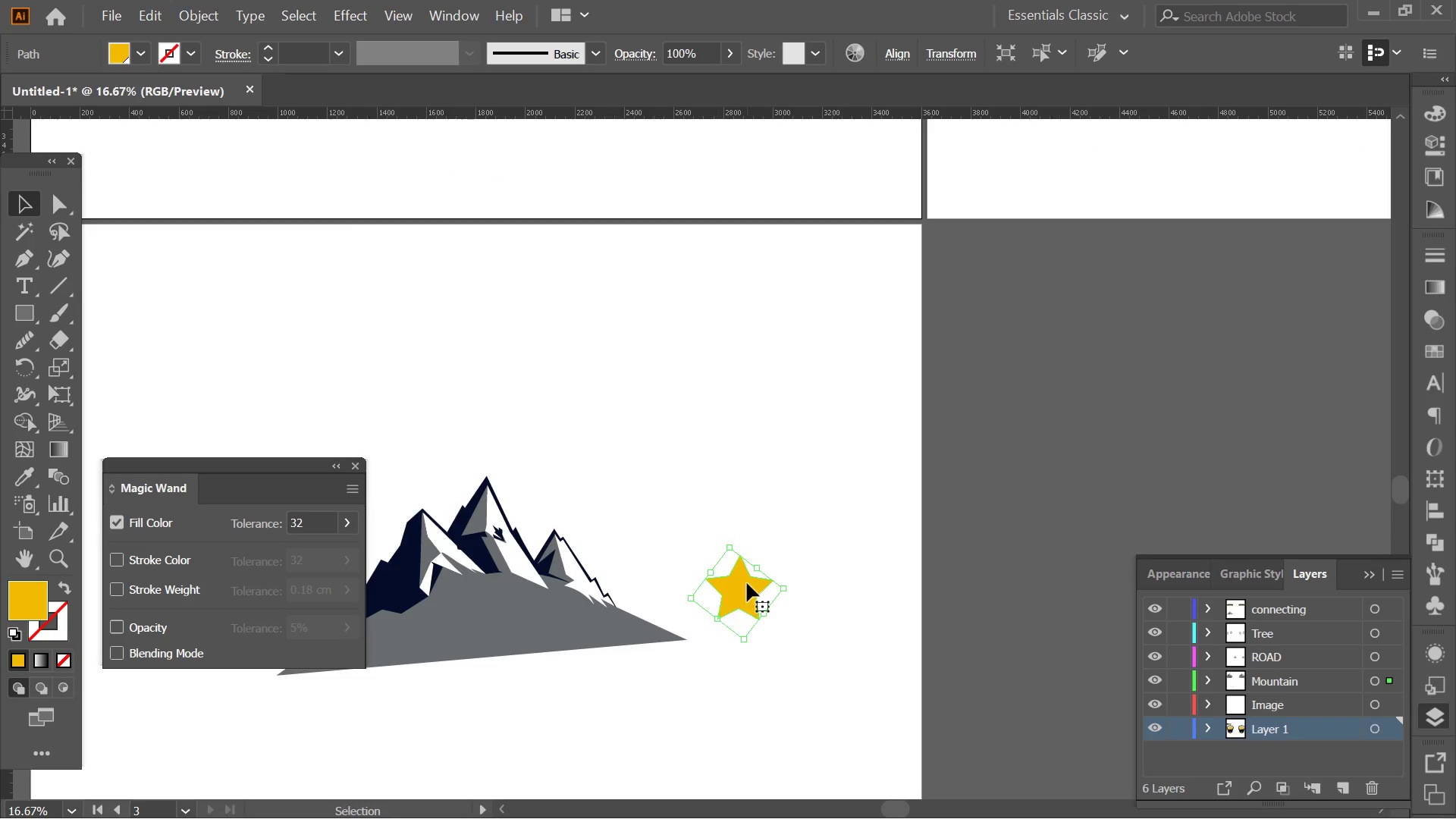 
left_click_drag(start_coordinate=[431, 631], to_coordinate=[484, 629])
 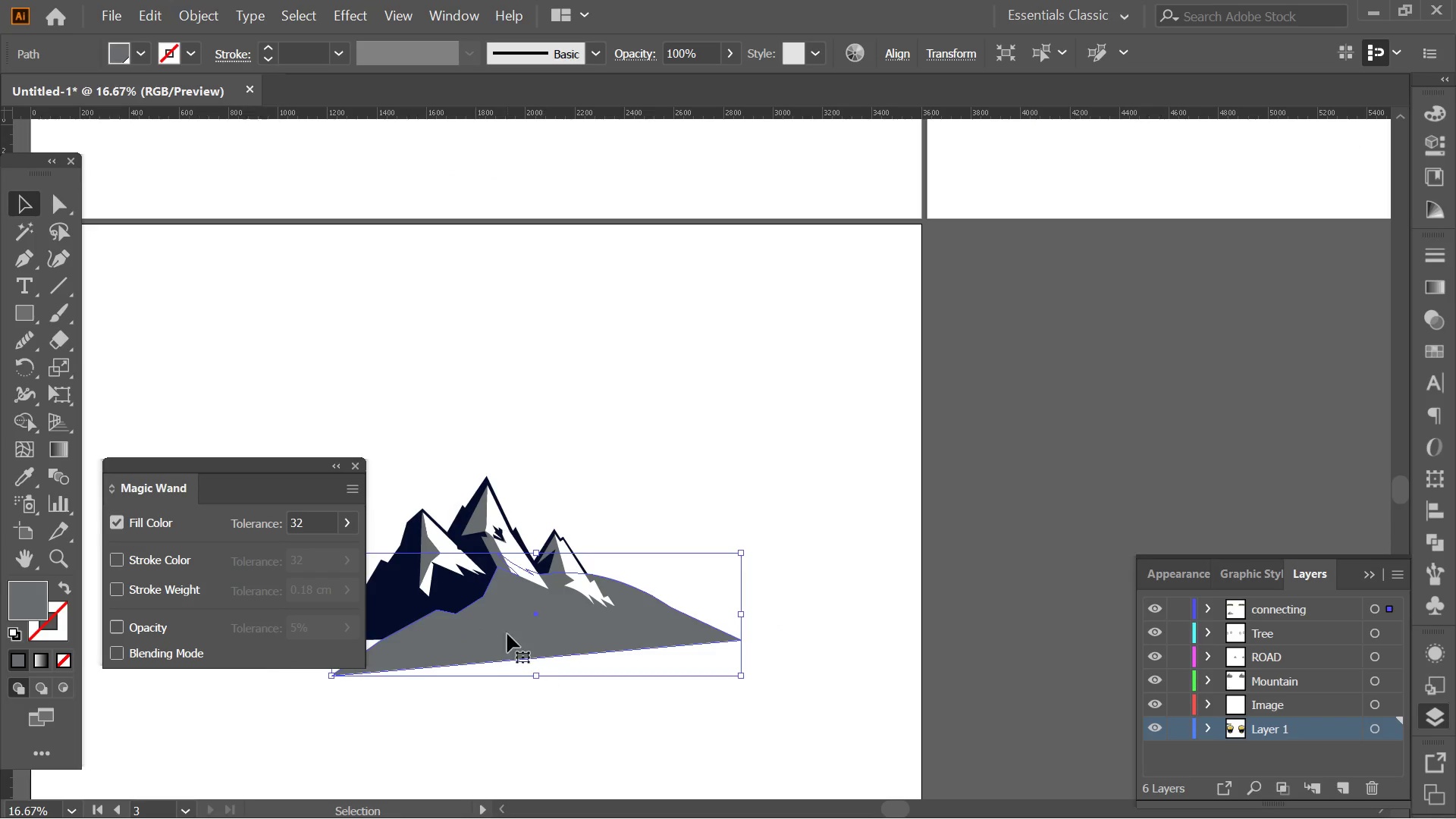 
left_click_drag(start_coordinate=[507, 623], to_coordinate=[586, 717])
 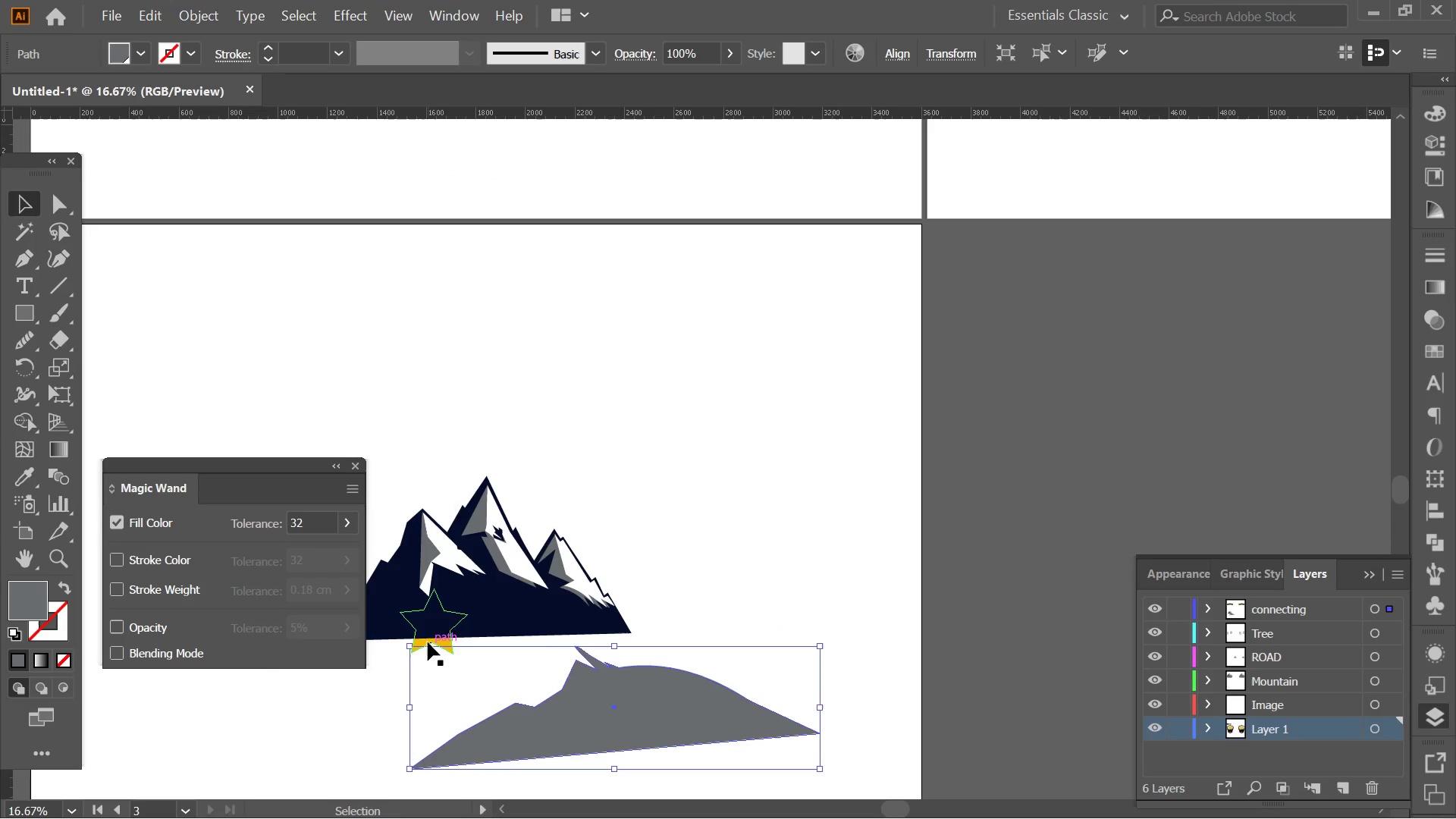 
left_click([428, 642])
 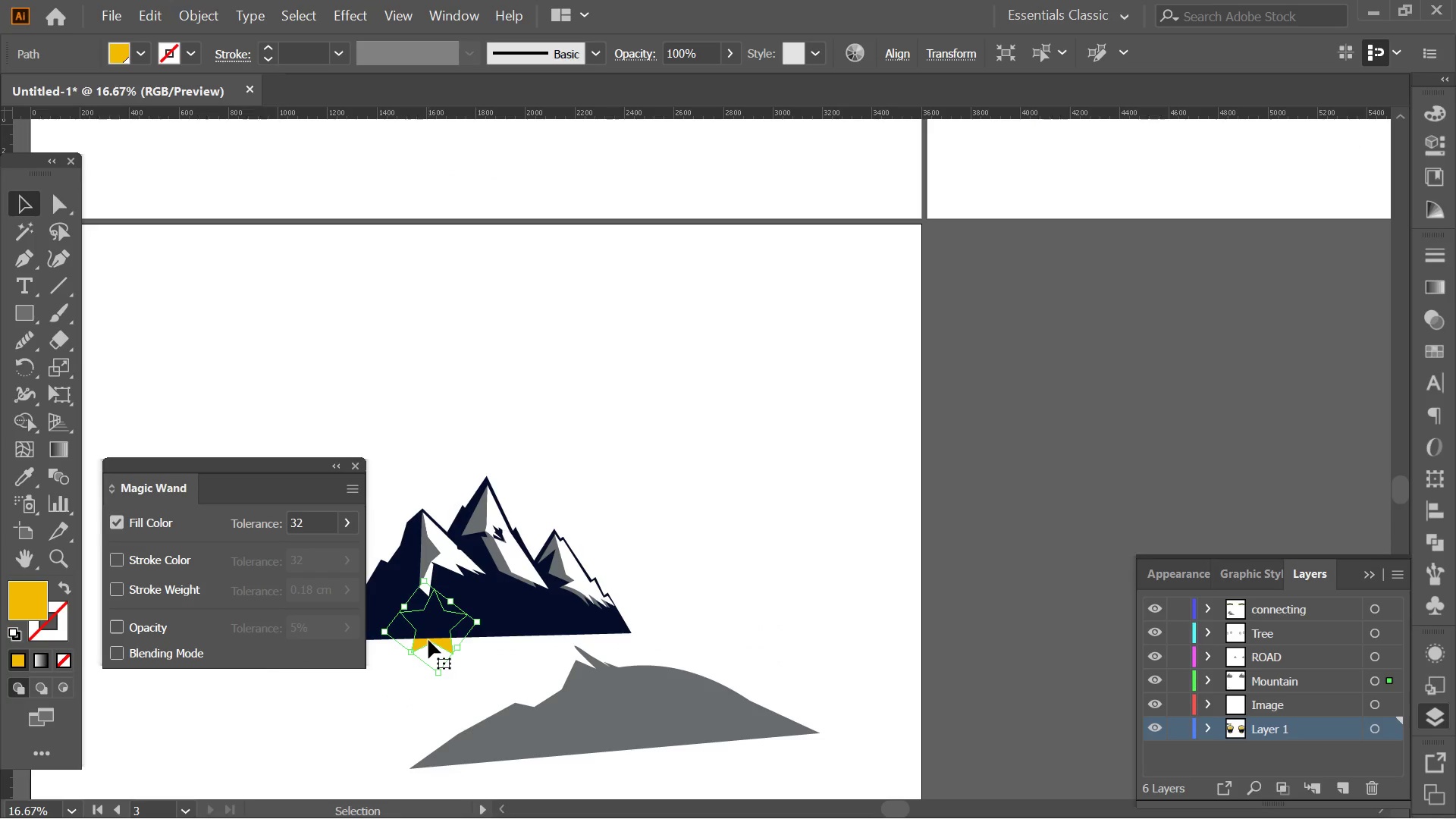 
right_click([428, 640])
 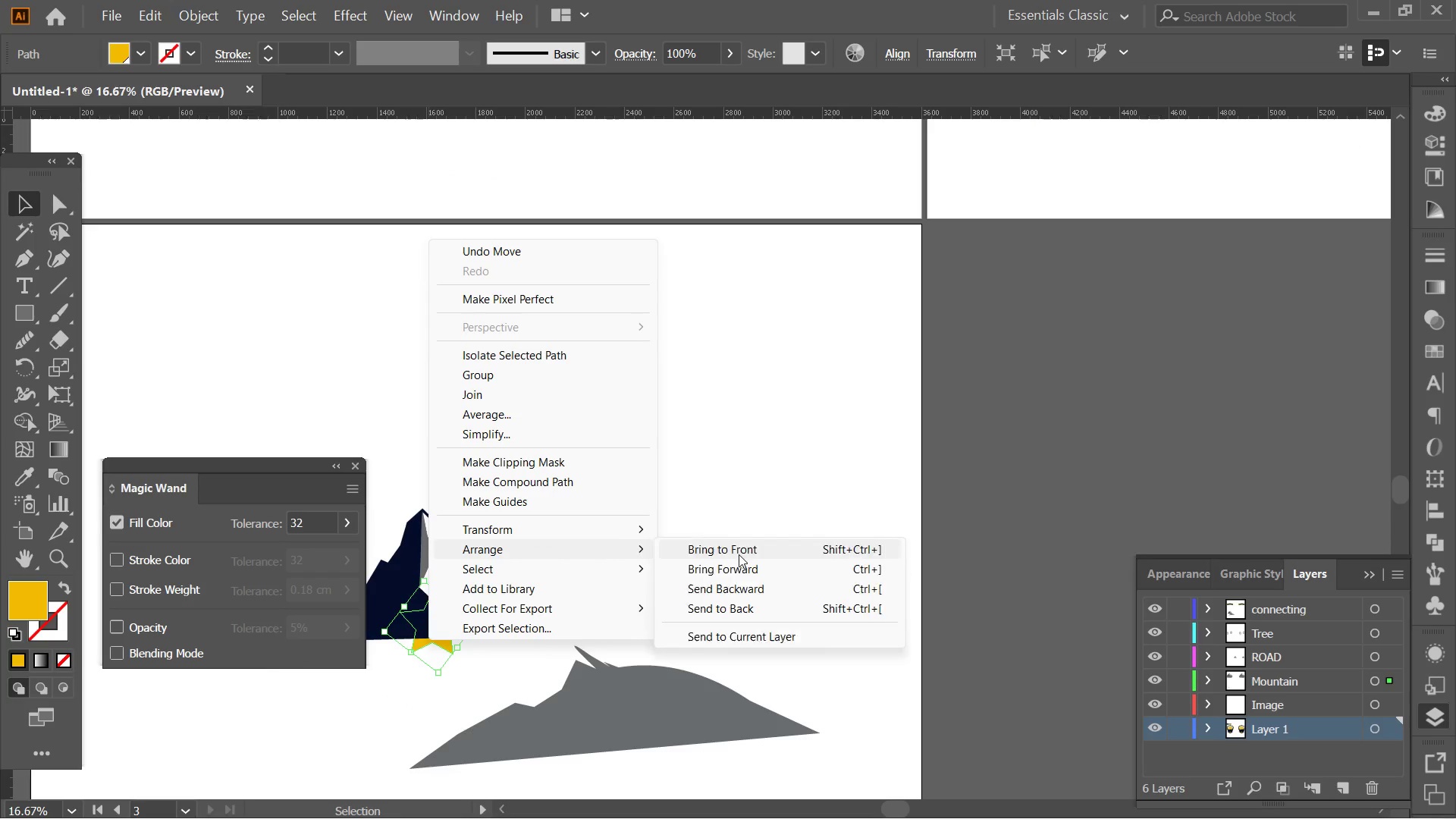 
left_click([742, 553])
 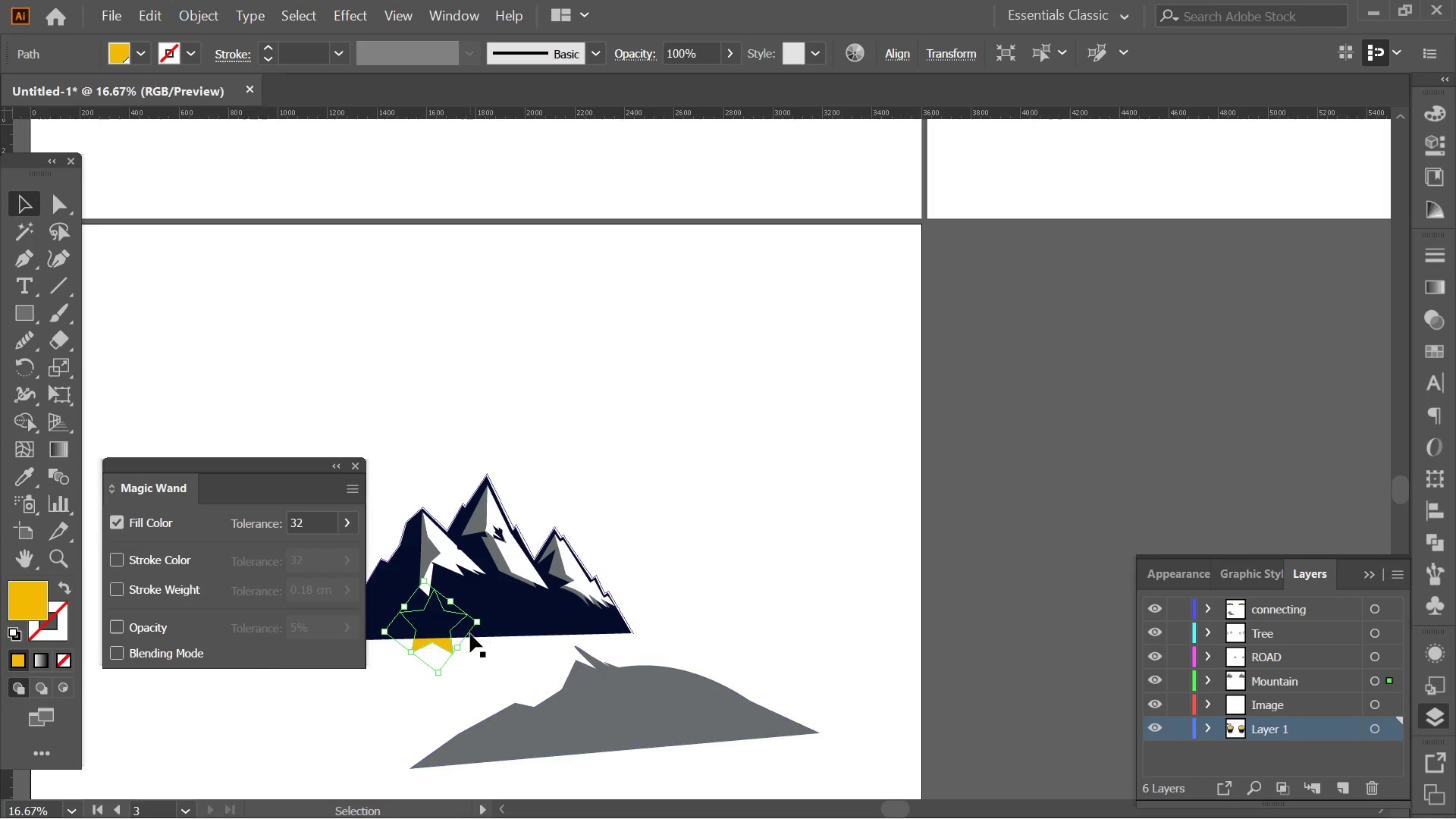 
left_click([468, 624])
 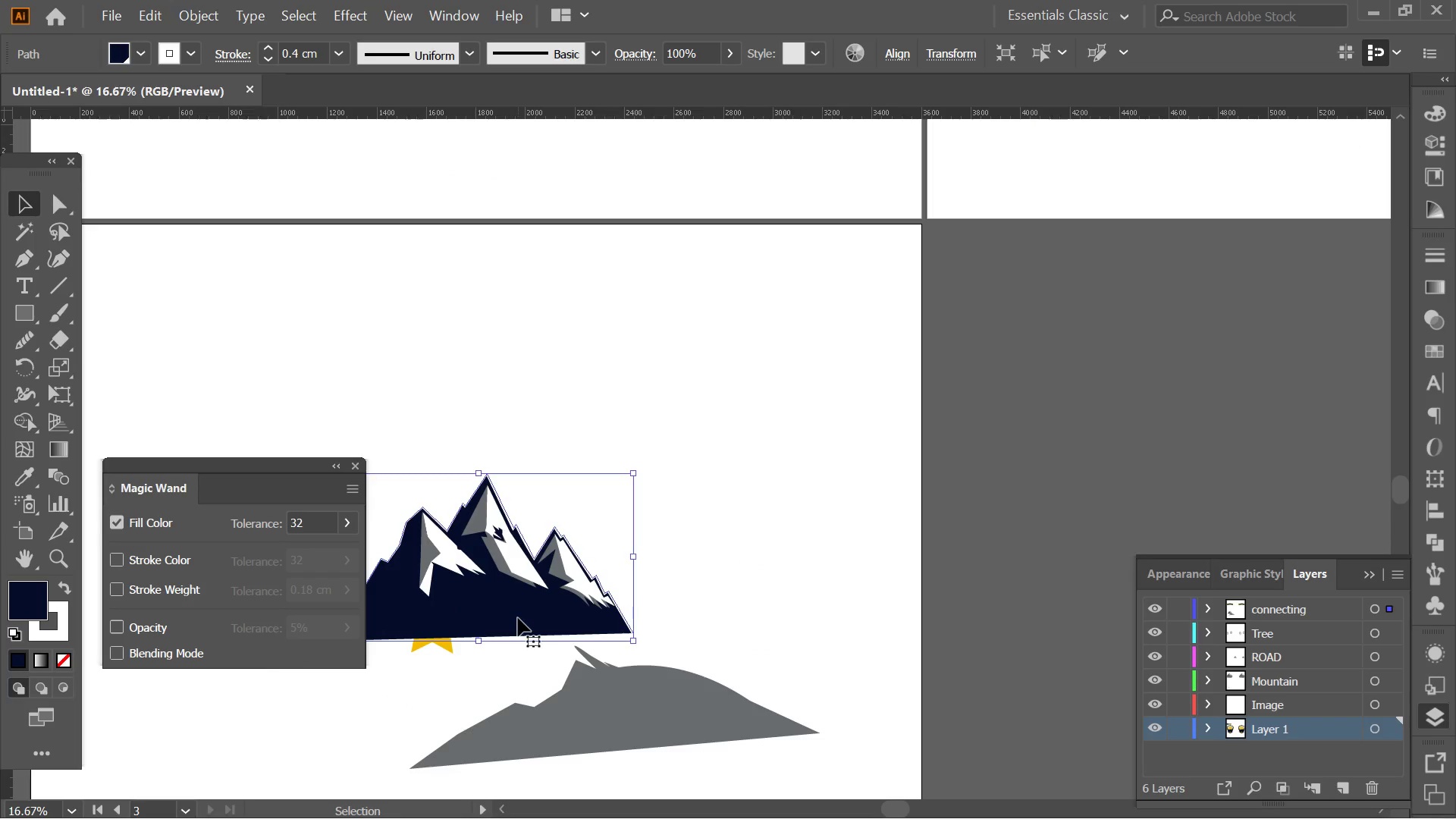 
key(Control+ControlLeft)
 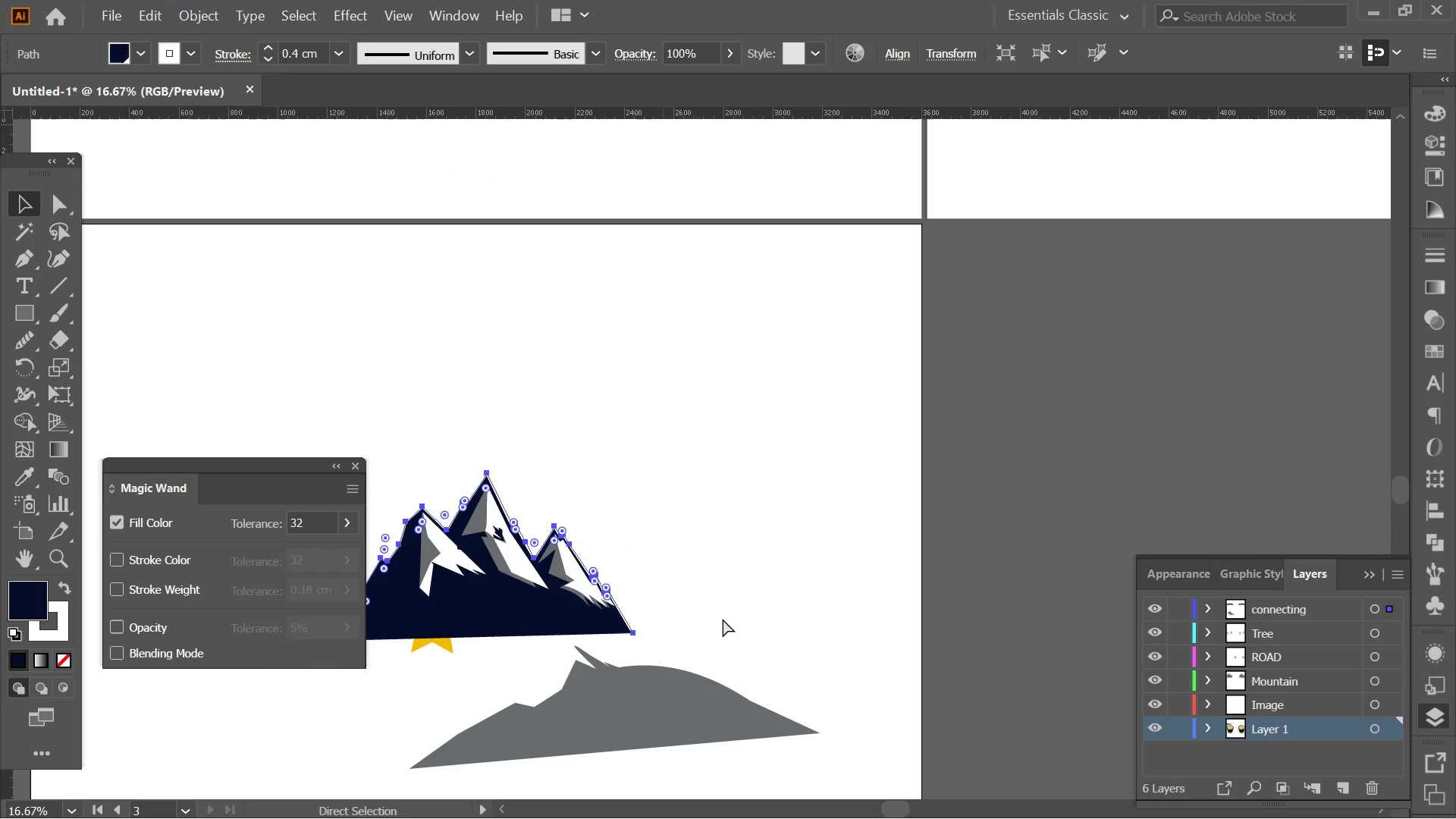 
key(Control+Z)
 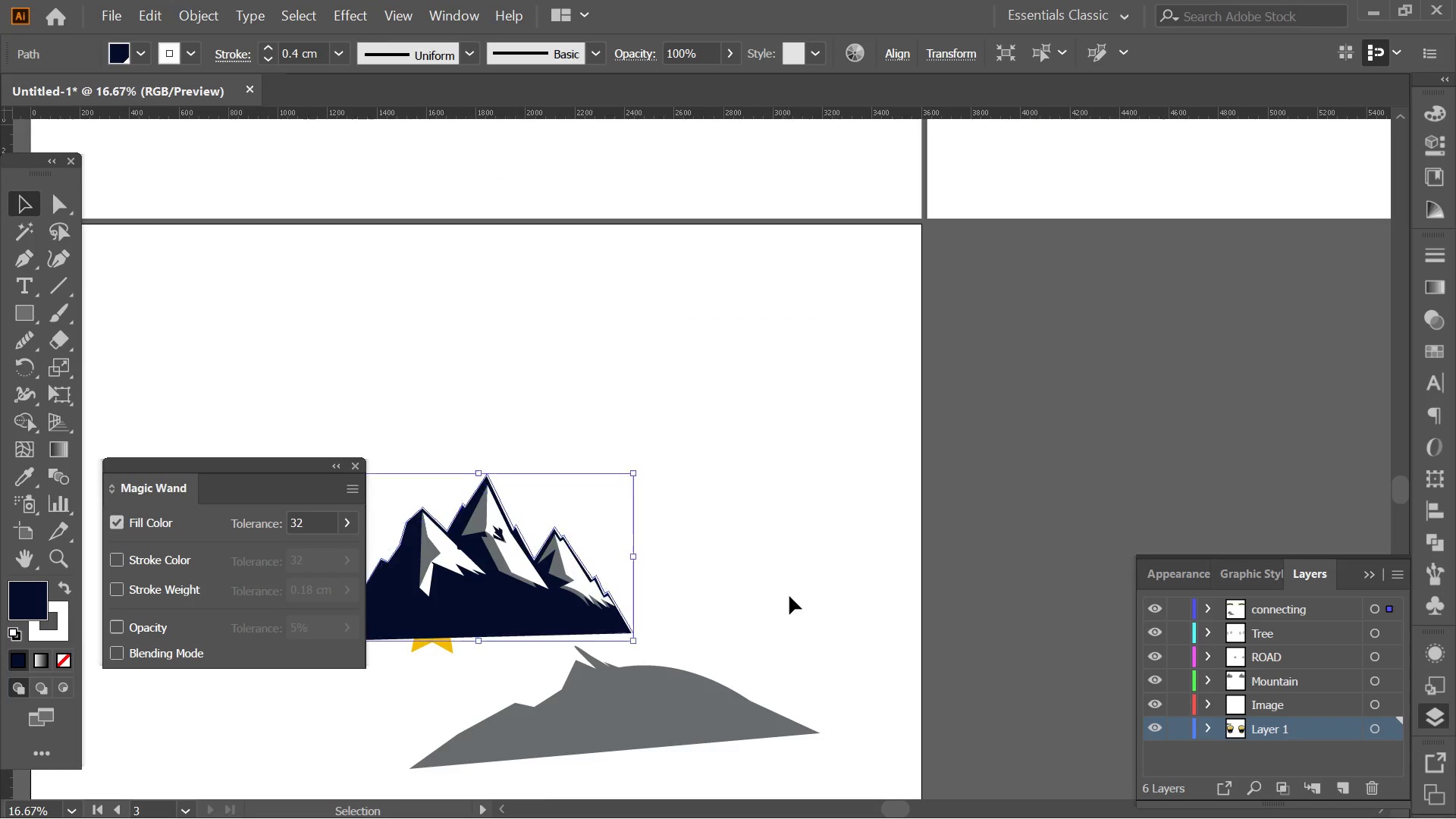 
key(Control+ControlLeft)
 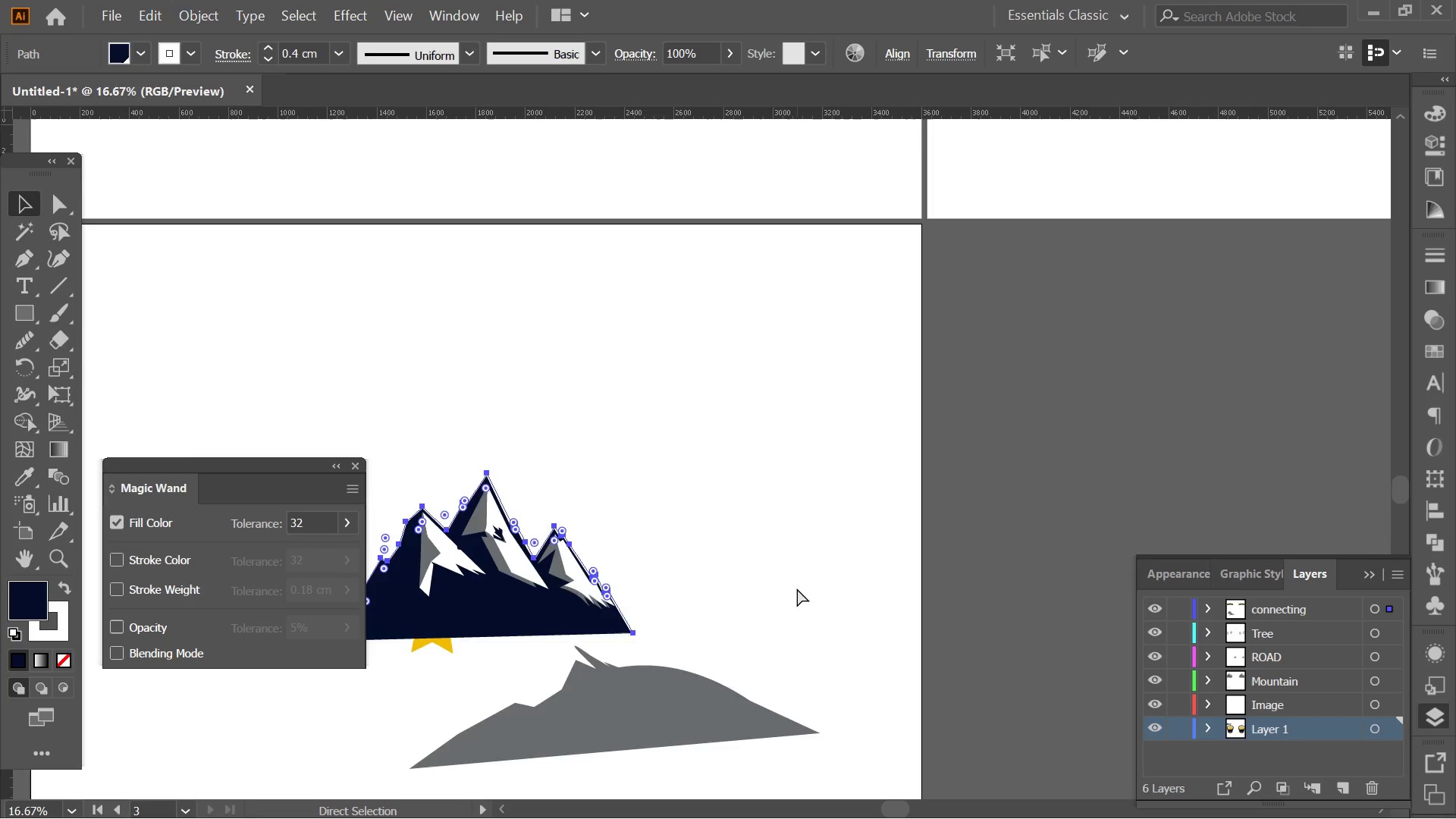 
key(Control+Z)
 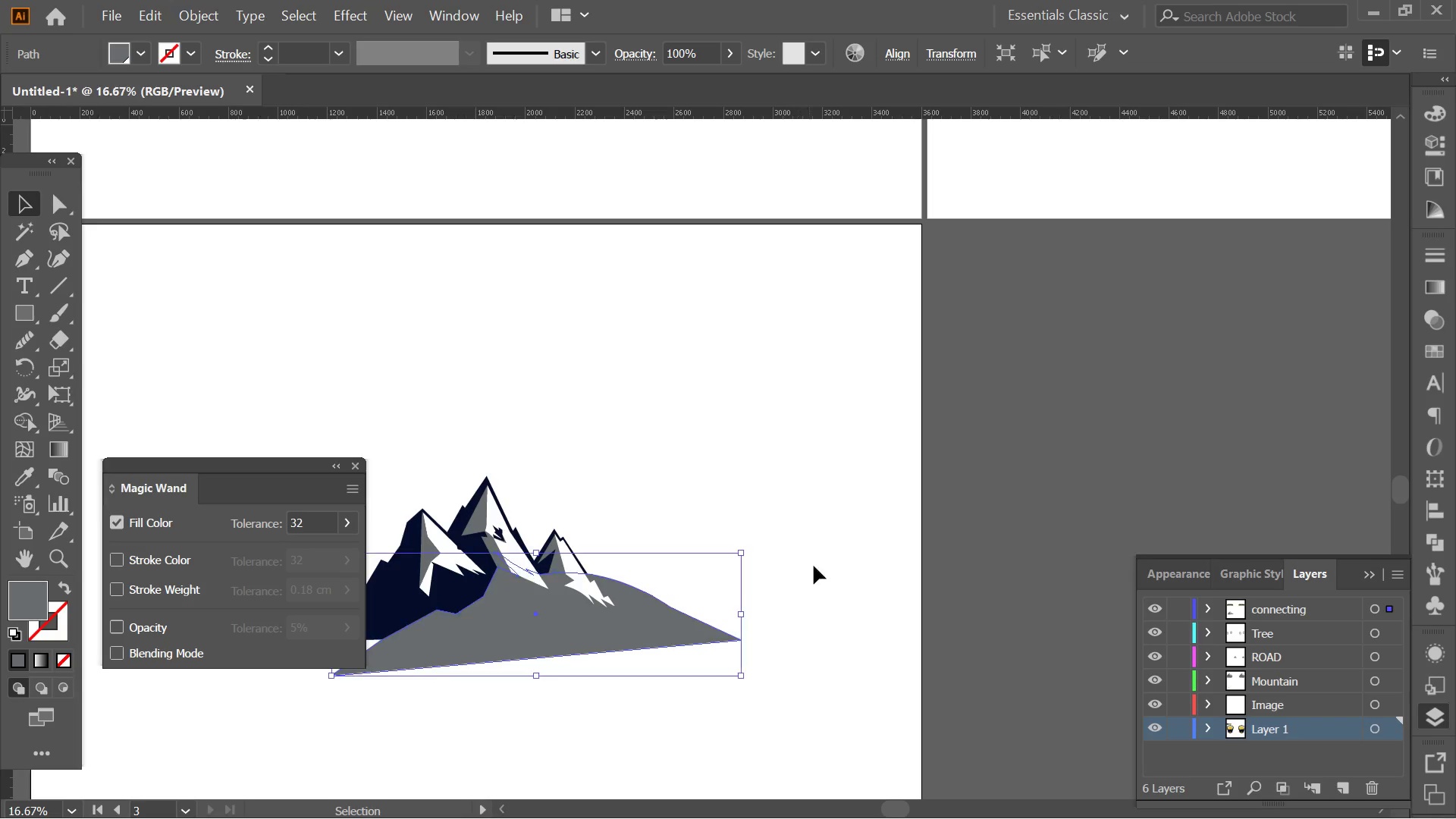 
key(Alt+AltLeft)
 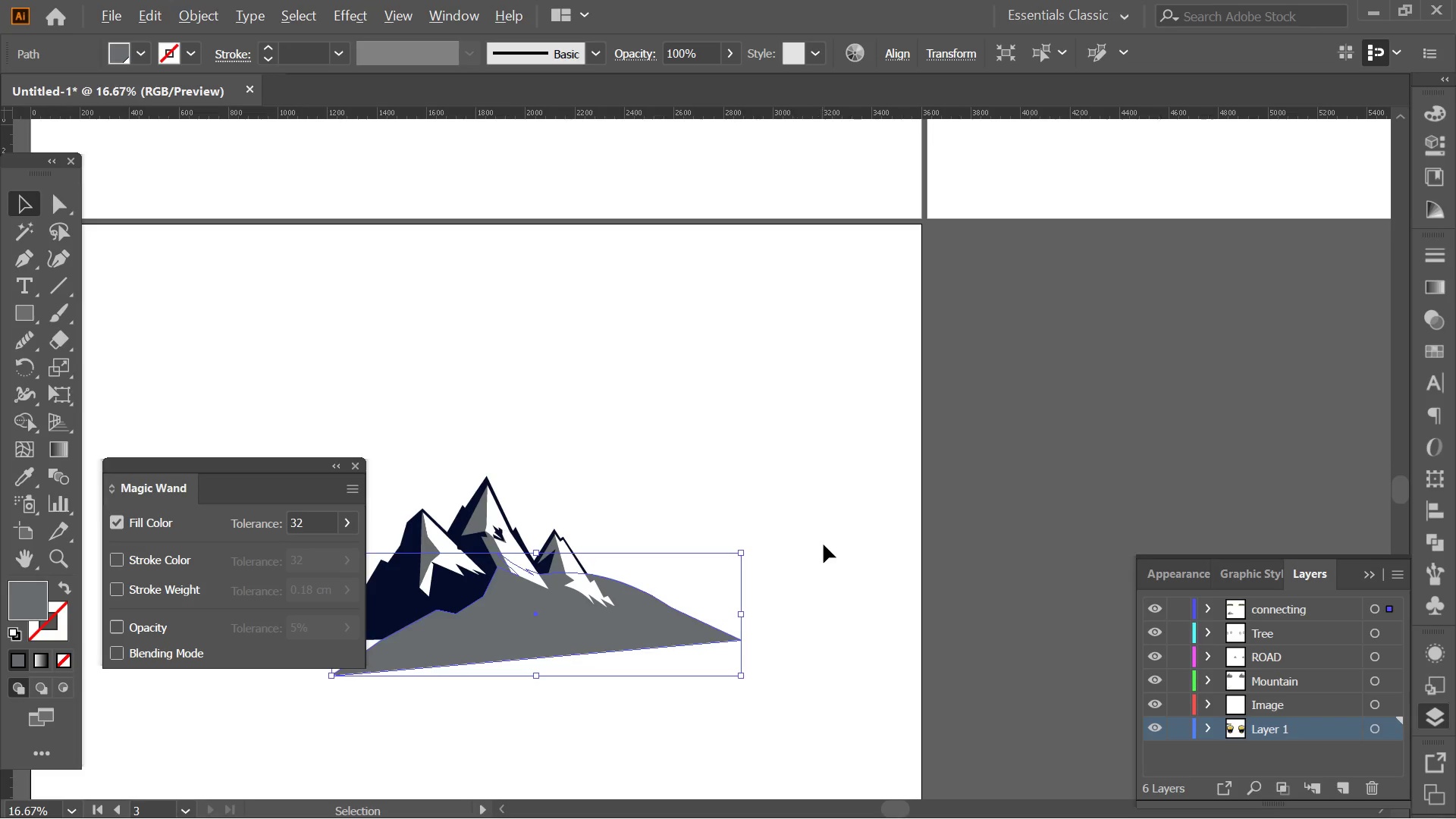 
scroll: coordinate [824, 544], scroll_direction: down, amount: 6.0
 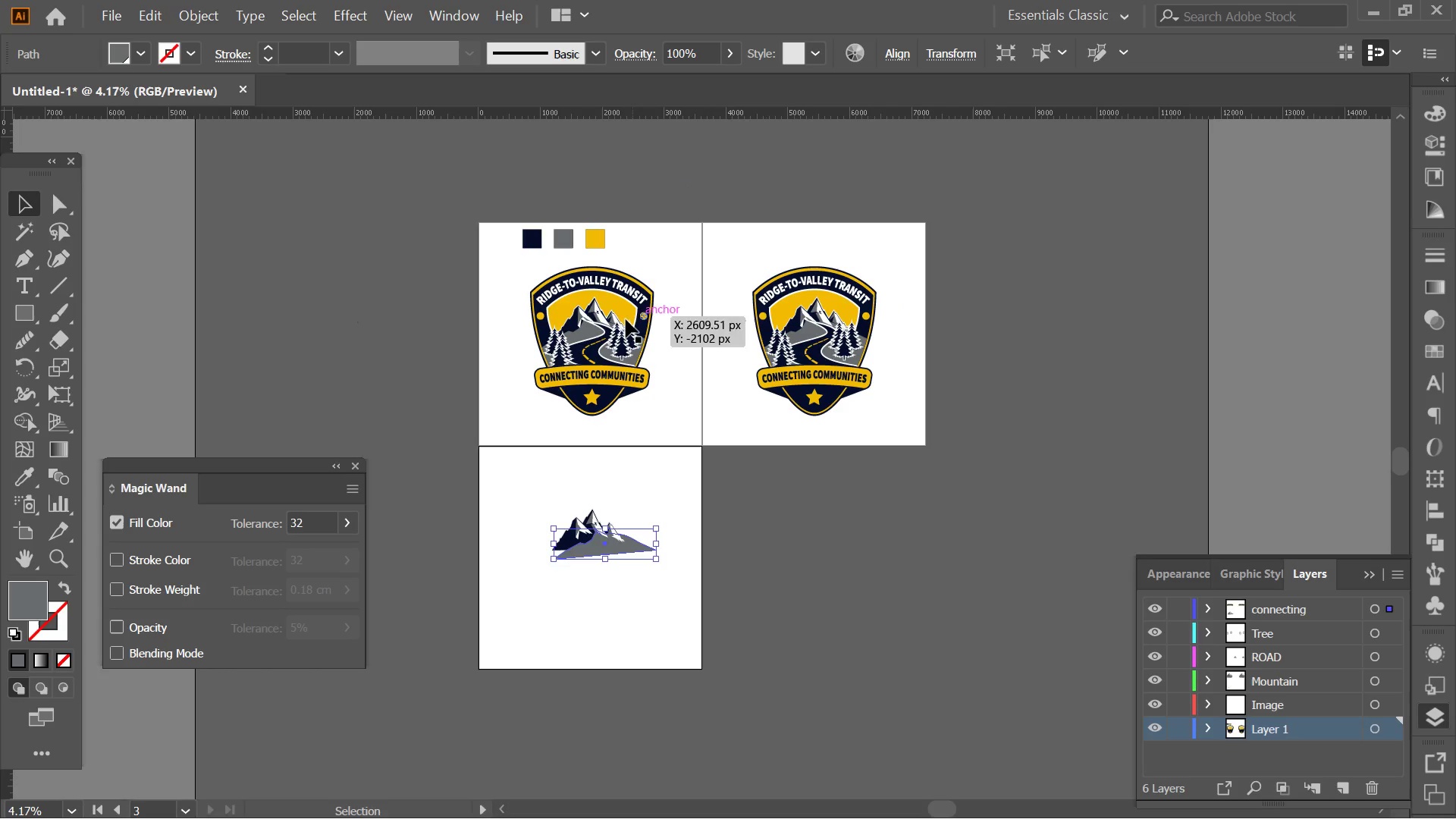 
left_click([594, 318])
 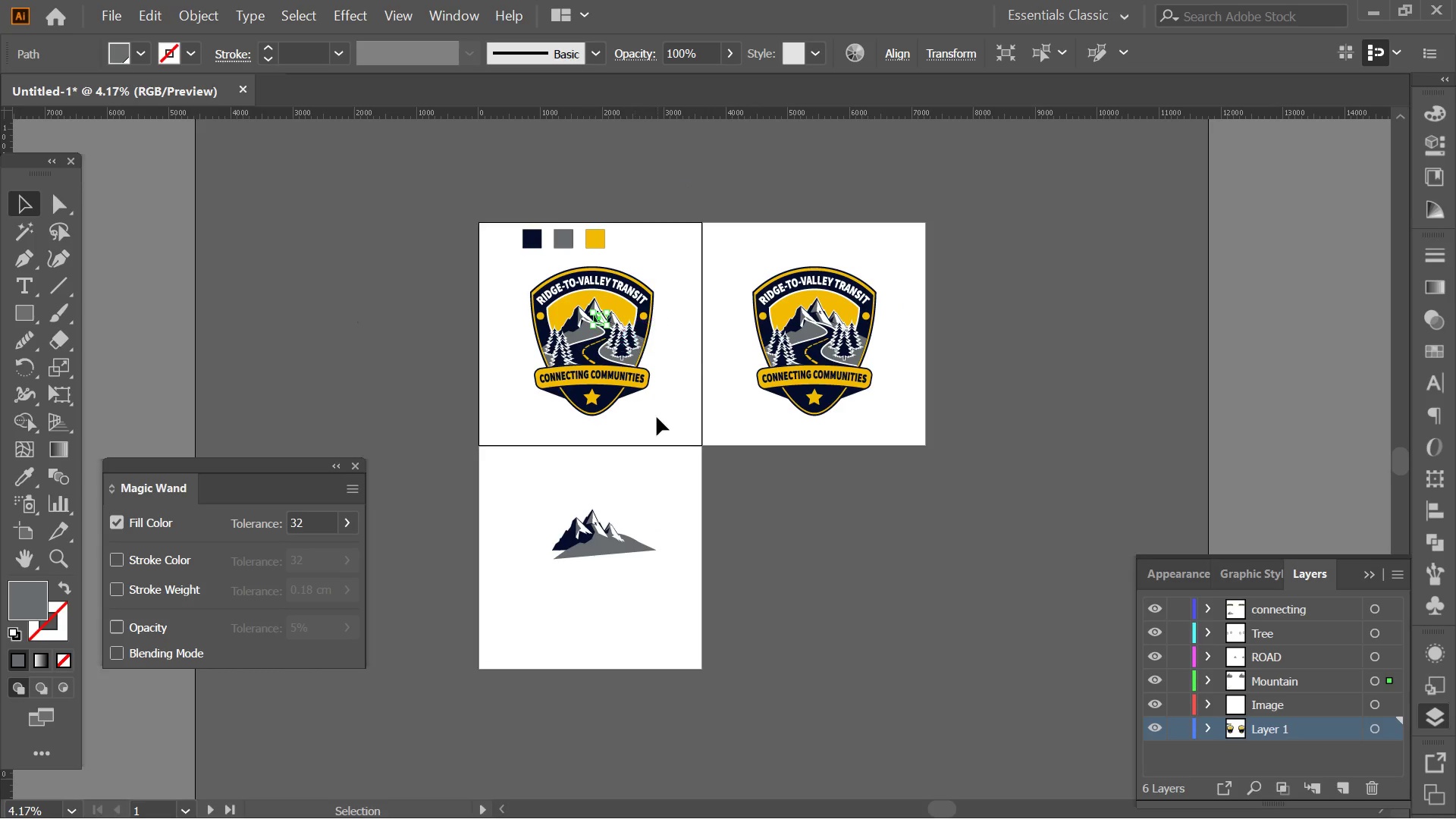 
hold_key(key=AltLeft, duration=0.45)
 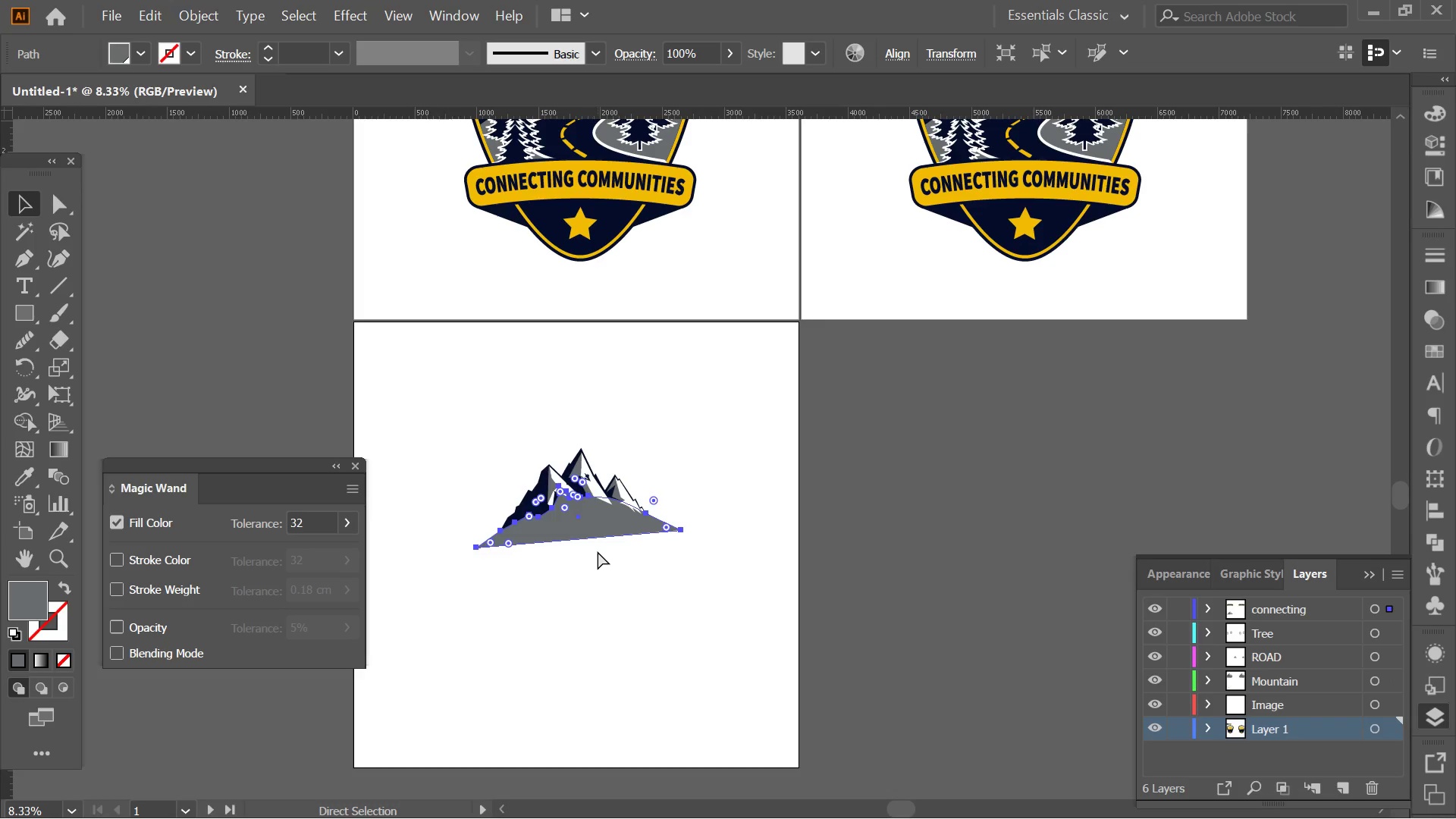 
key(Control+Z)
 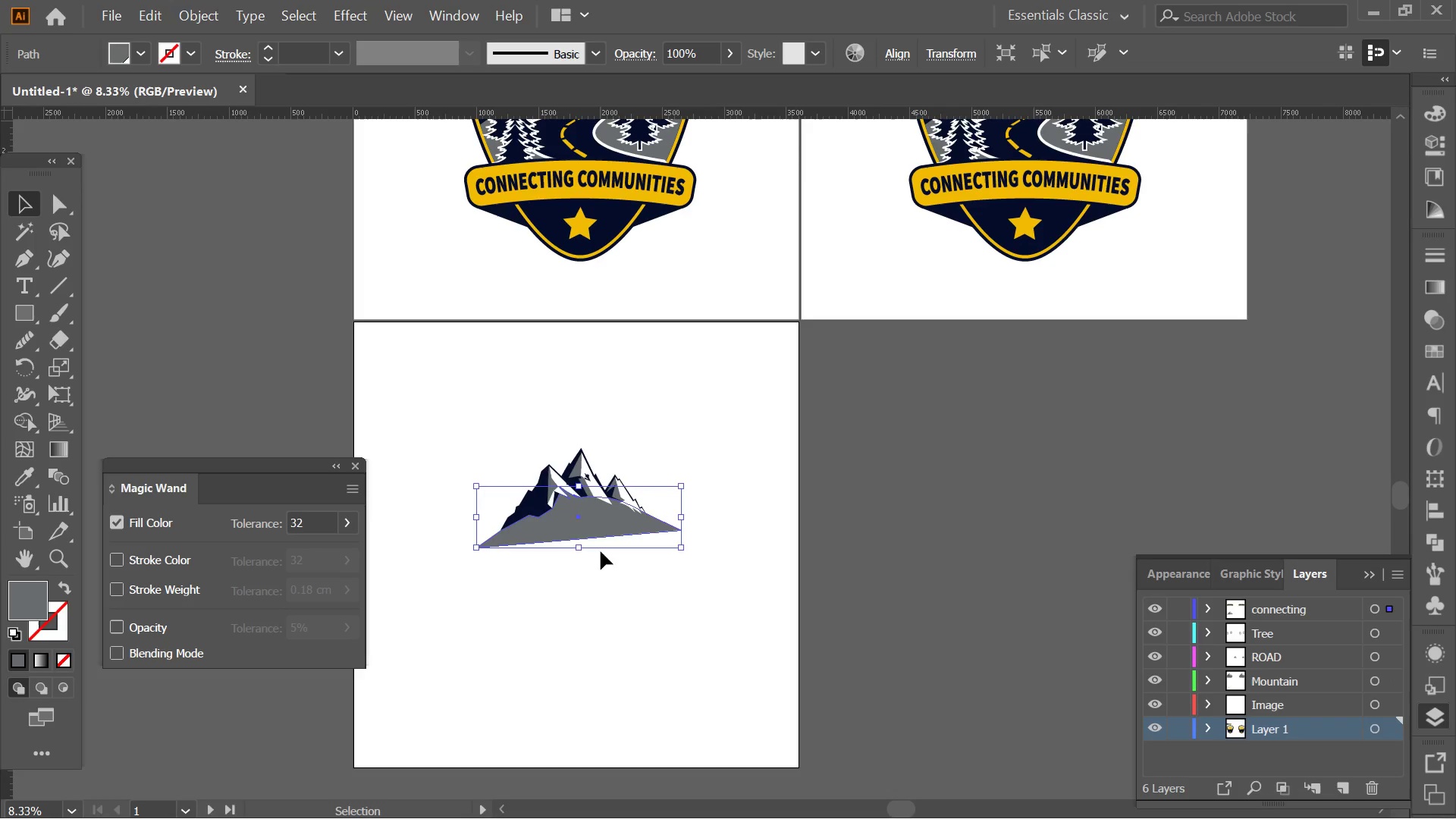 
scroll: coordinate [595, 562], scroll_direction: up, amount: 2.0
 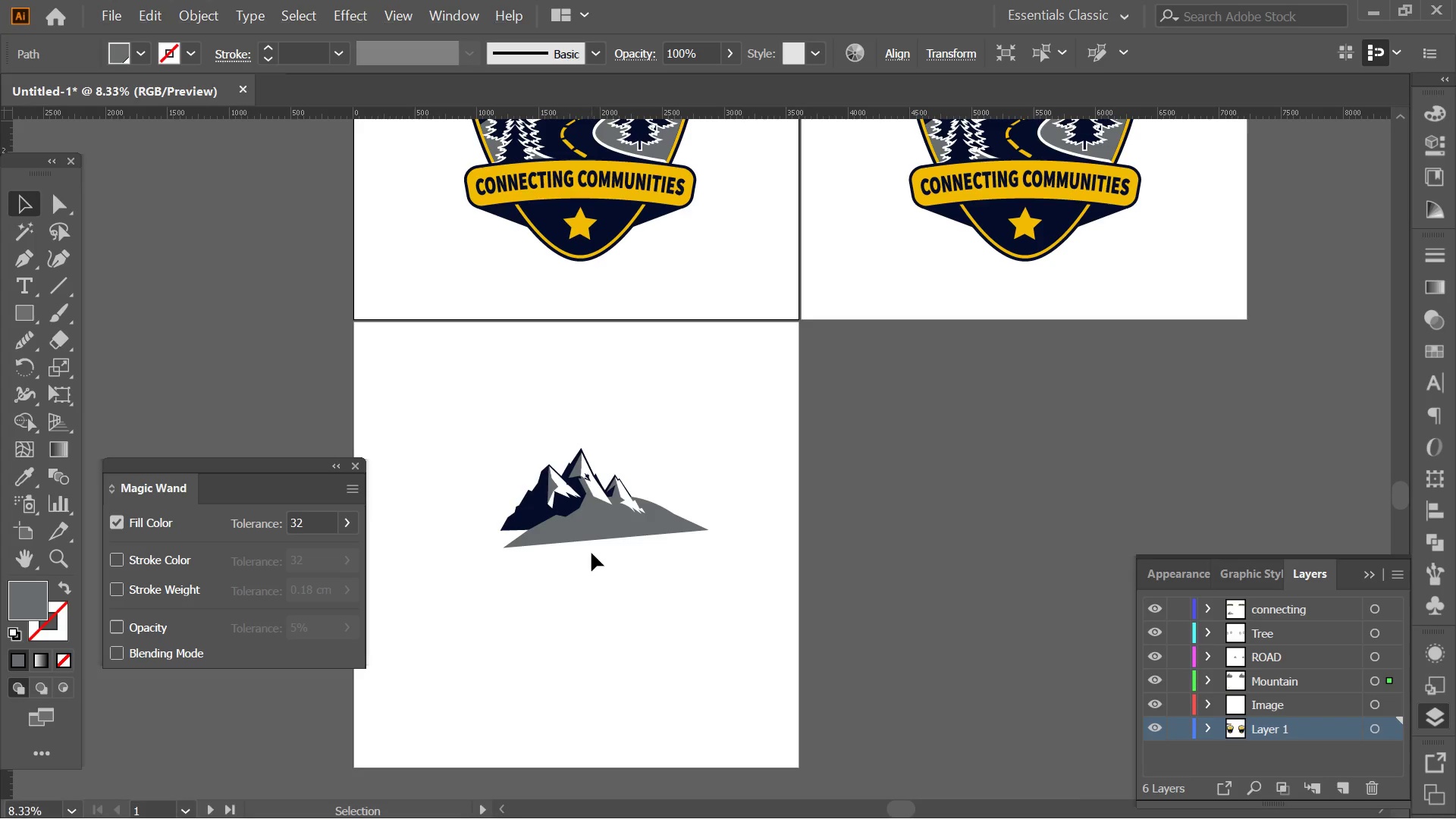 
key(Control+ControlLeft)
 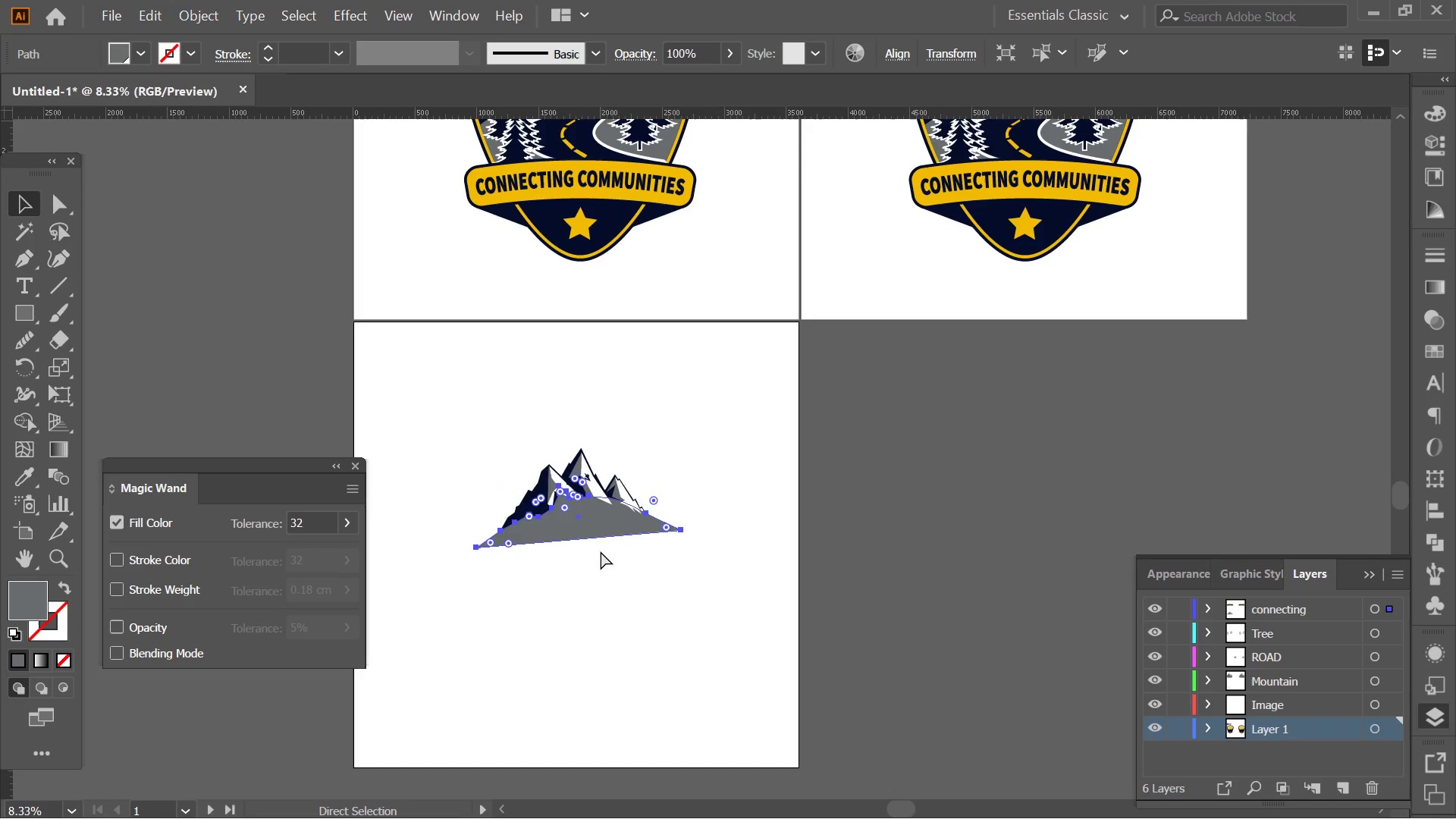 
key(Control+Z)
 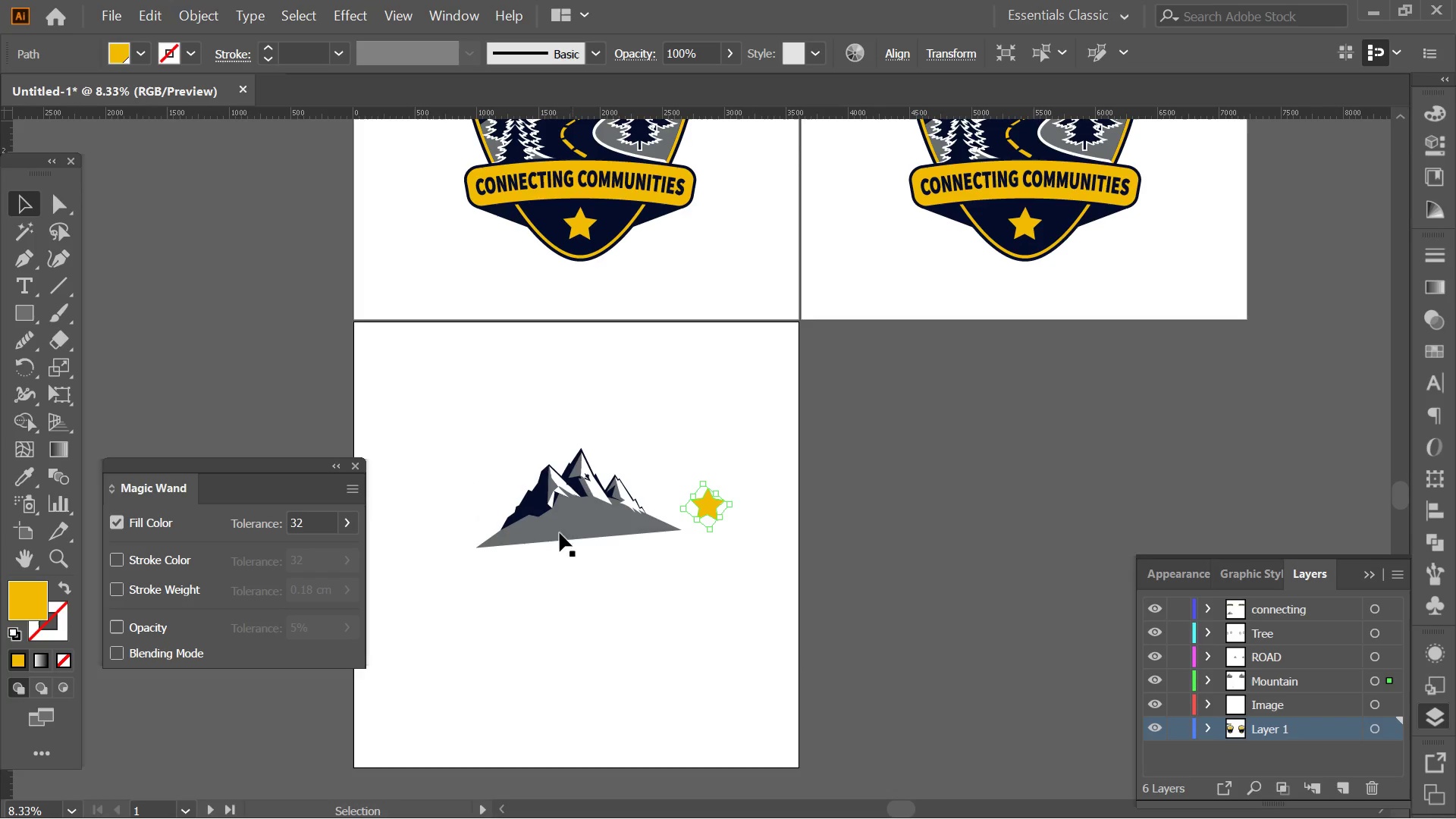 
left_click_drag(start_coordinate=[627, 605], to_coordinate=[524, 426])
 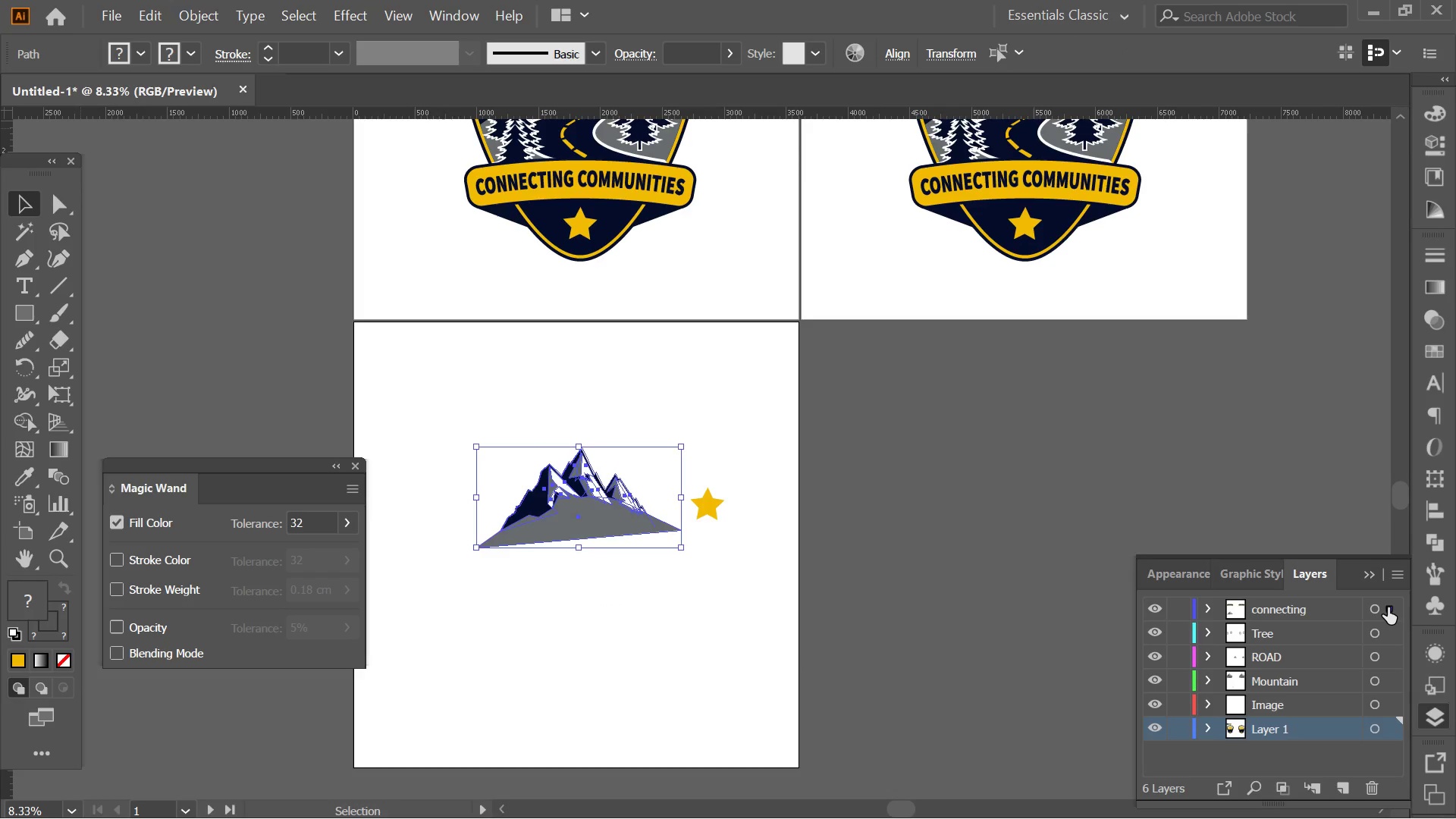 
left_click_drag(start_coordinate=[1388, 607], to_coordinate=[1392, 675])
 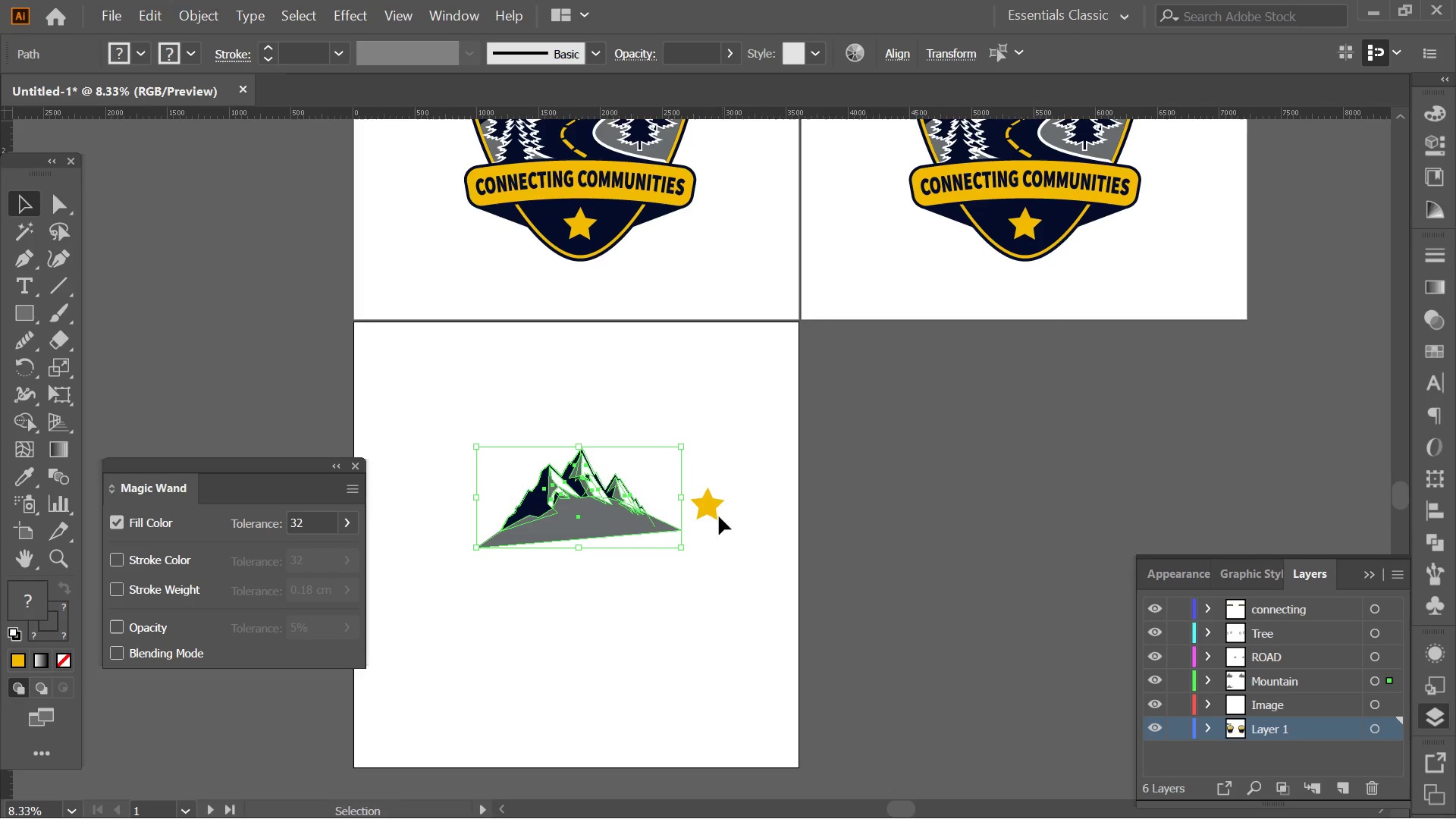 
left_click([705, 510])
 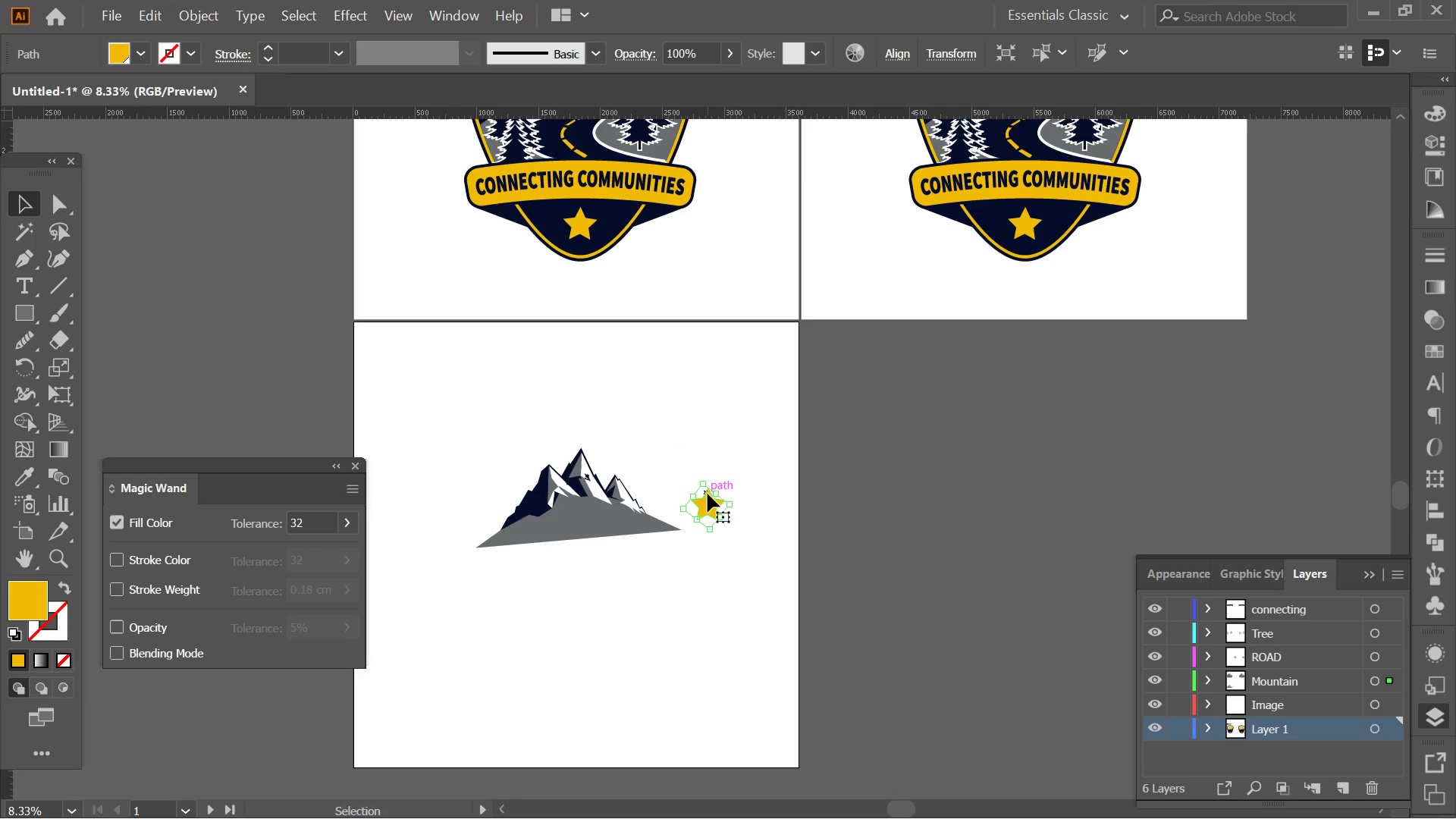 
key(Alt+AltLeft)
 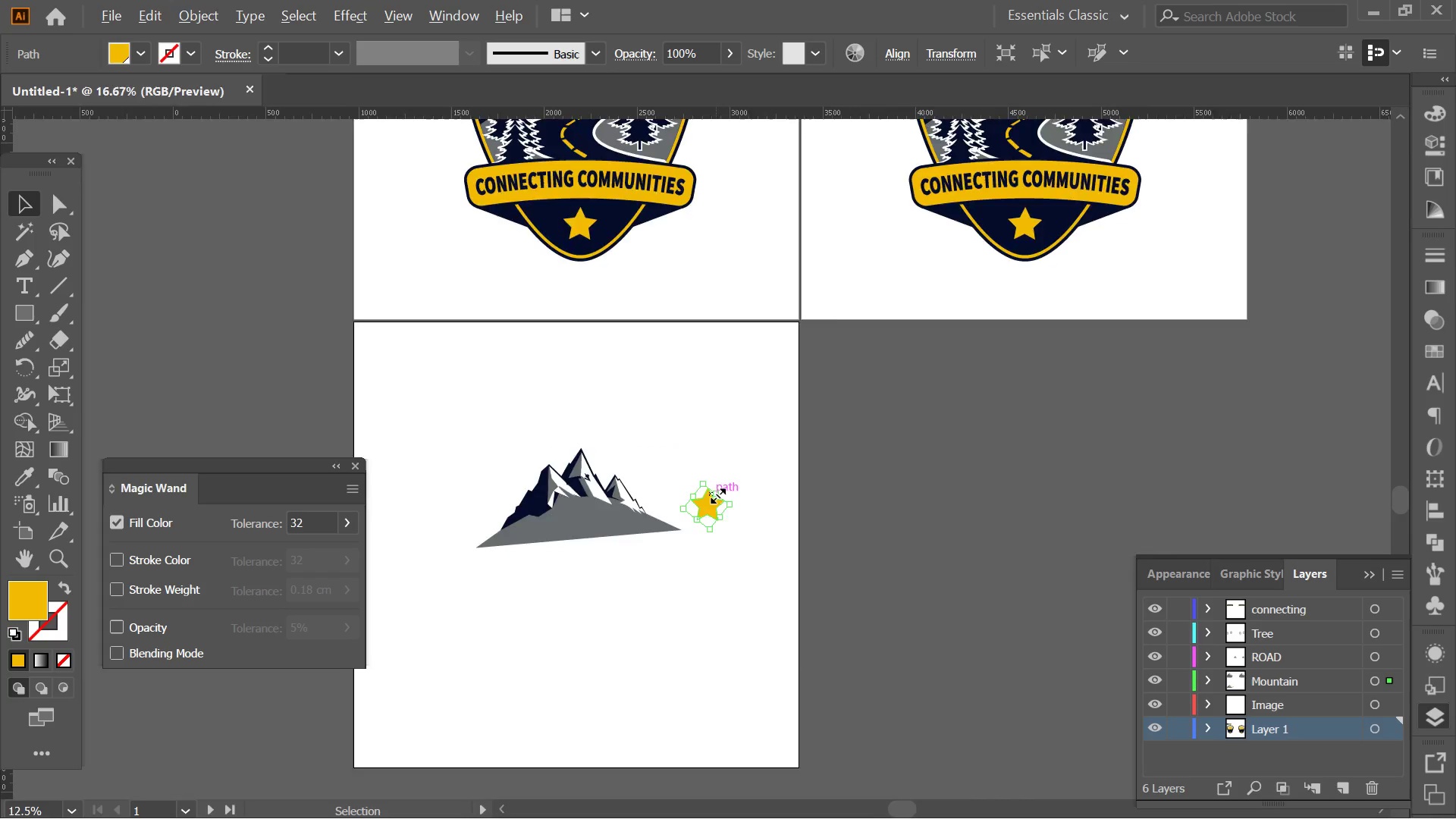 
left_click_drag(start_coordinate=[698, 511], to_coordinate=[402, 601])
 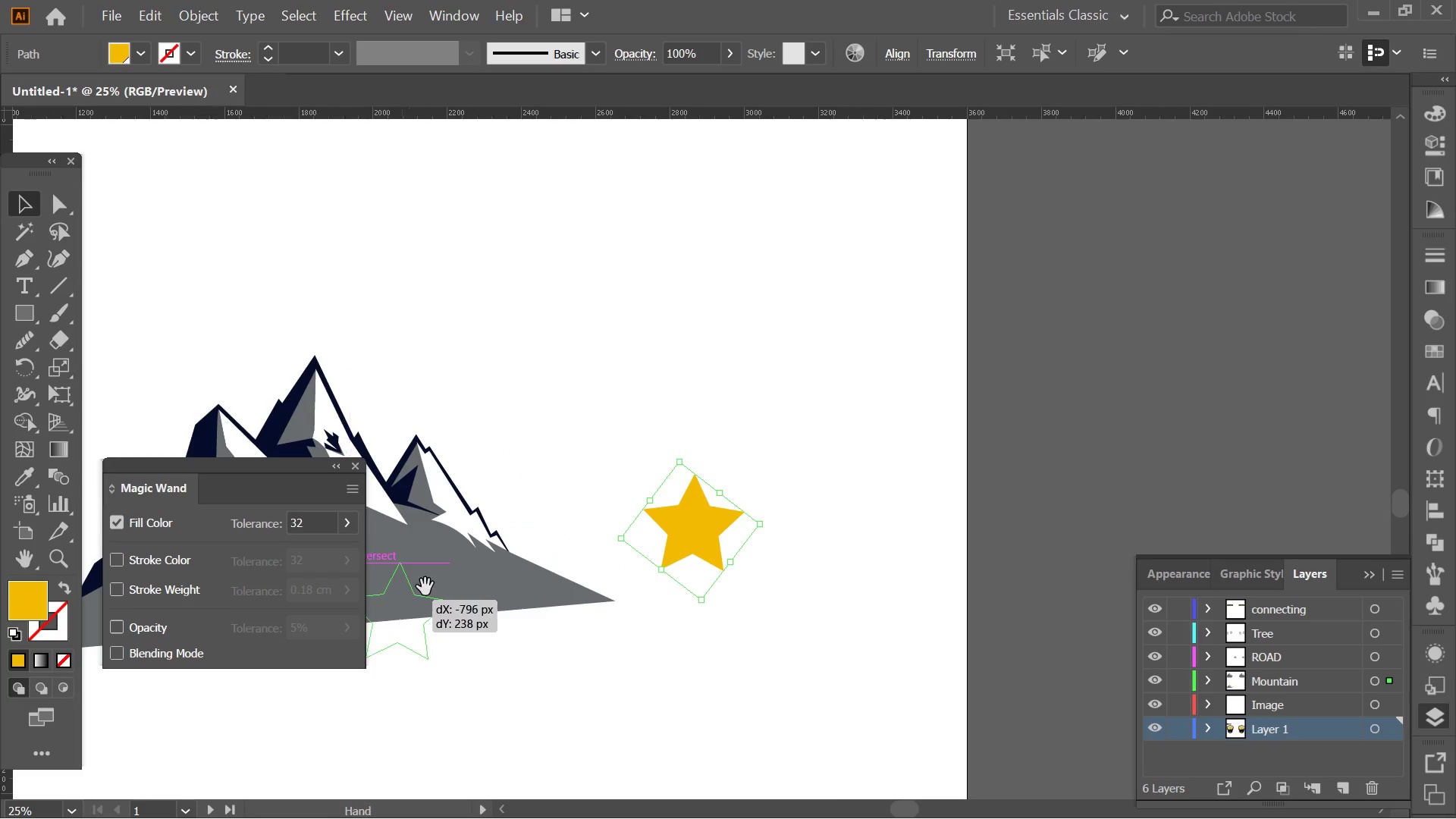 
scroll: coordinate [716, 494], scroll_direction: up, amount: 3.0
 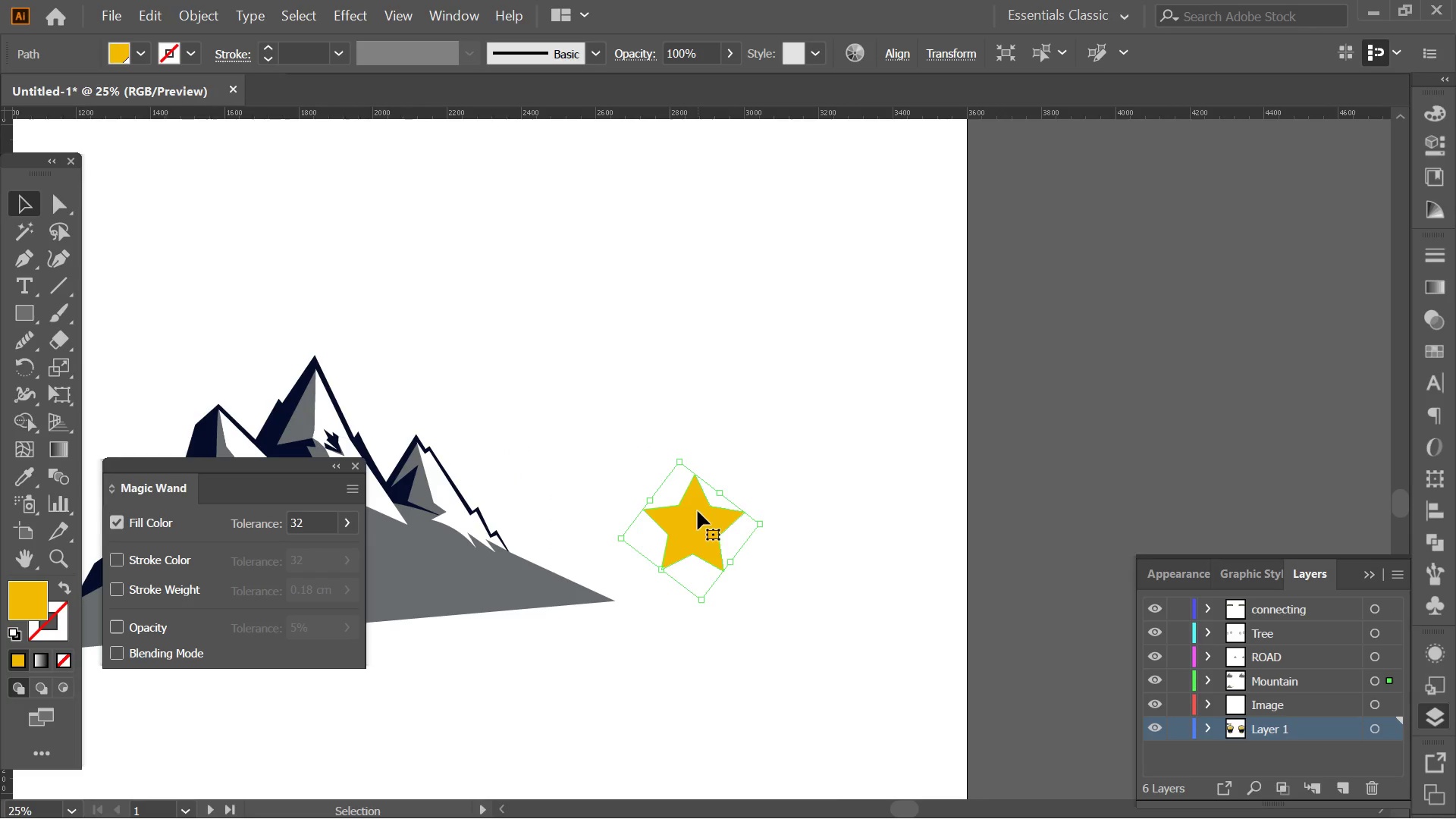 
hold_key(key=Space, duration=0.48)
 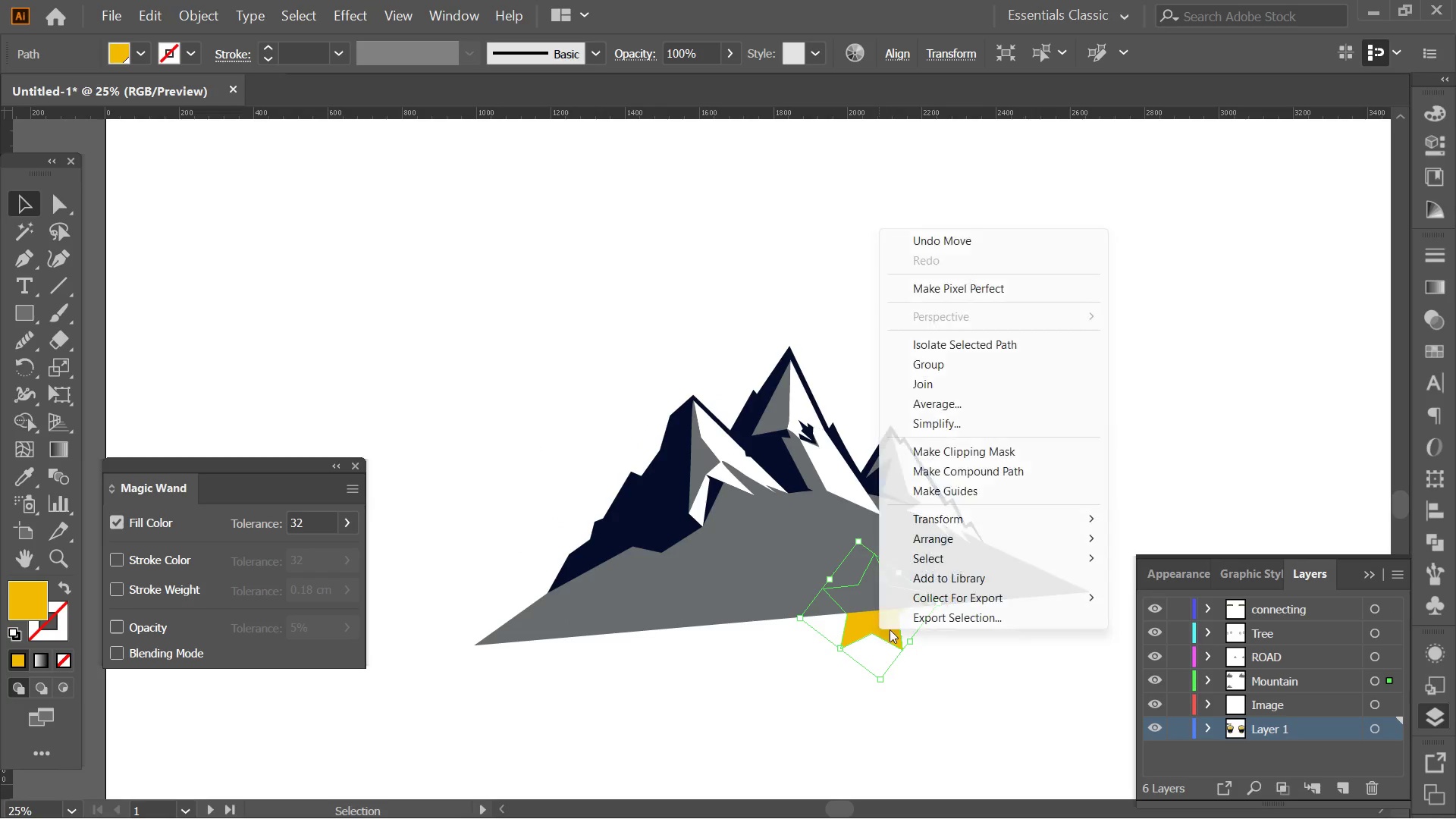 
left_click_drag(start_coordinate=[551, 583], to_coordinate=[1023, 575])
 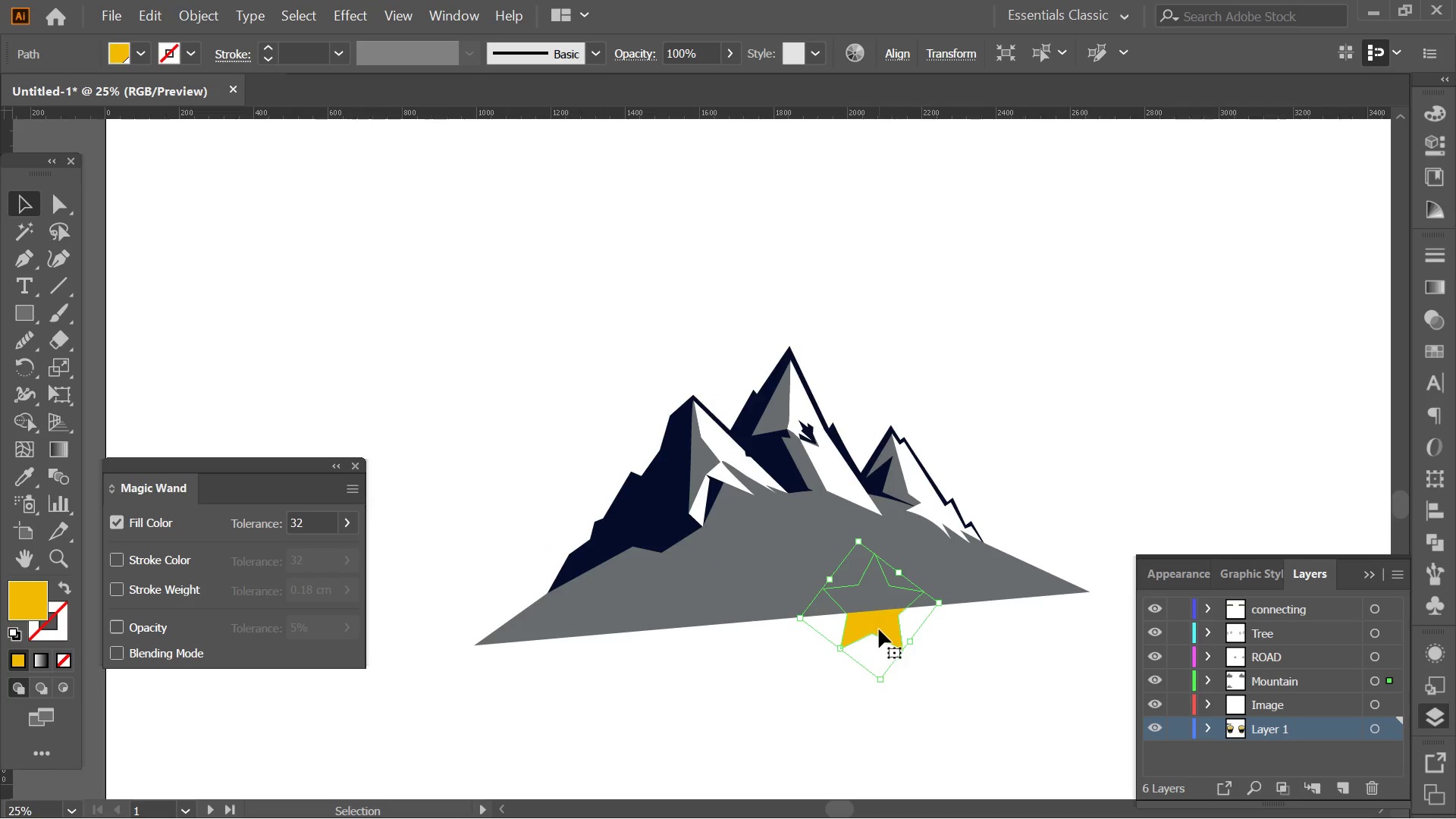 
right_click([879, 629])
 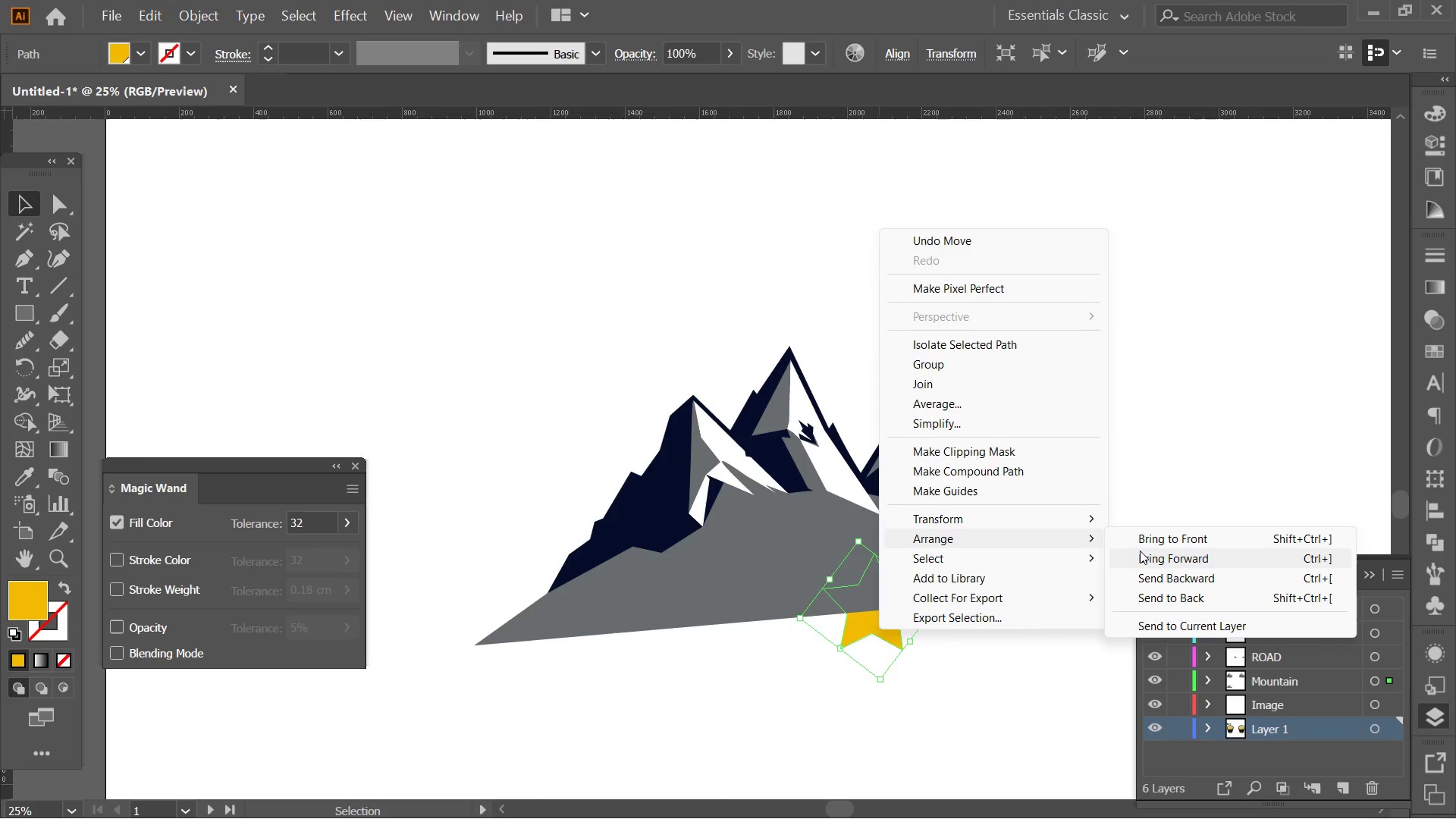 
left_click([1141, 538])
 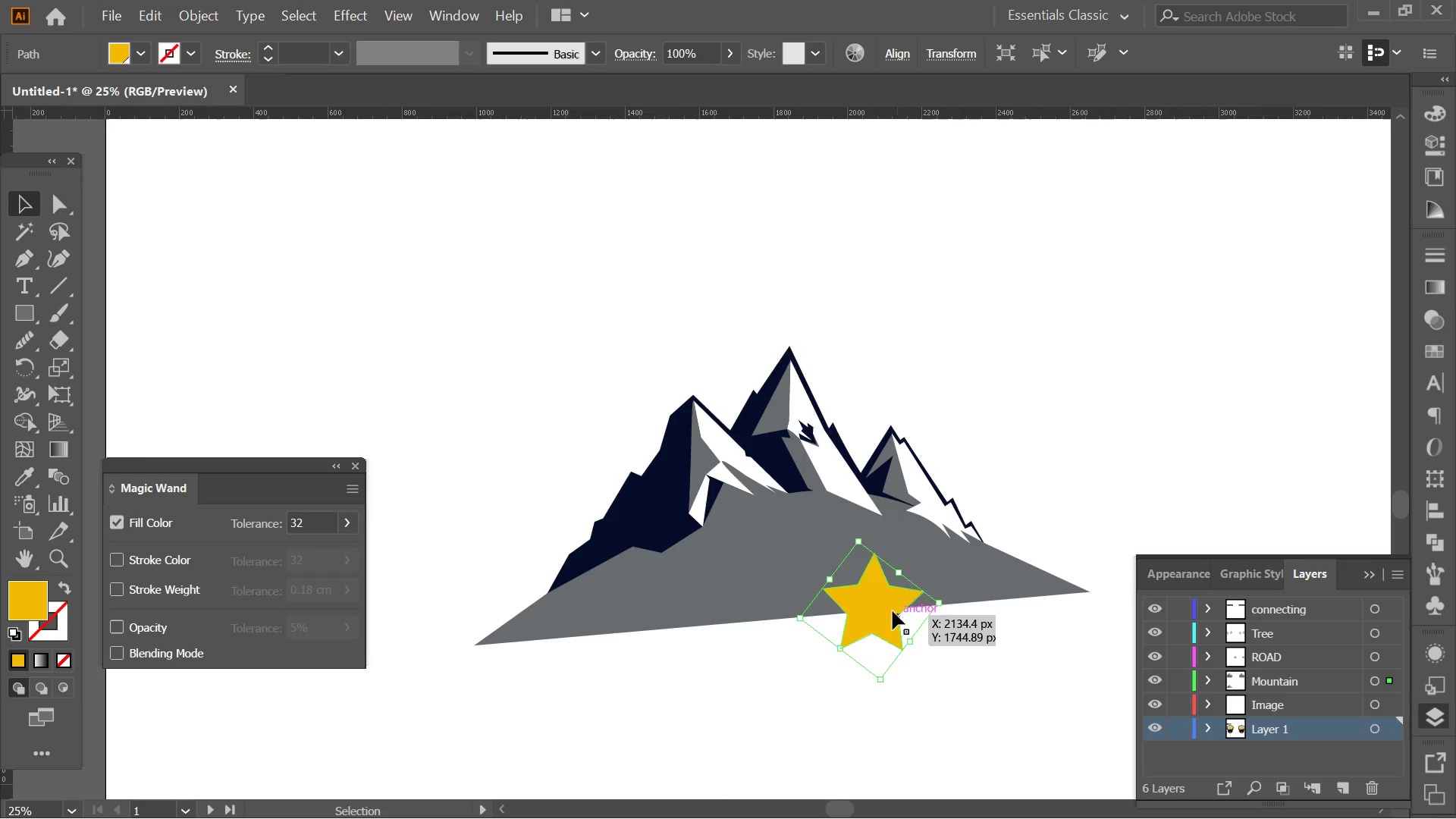 
left_click_drag(start_coordinate=[868, 590], to_coordinate=[780, 544])
 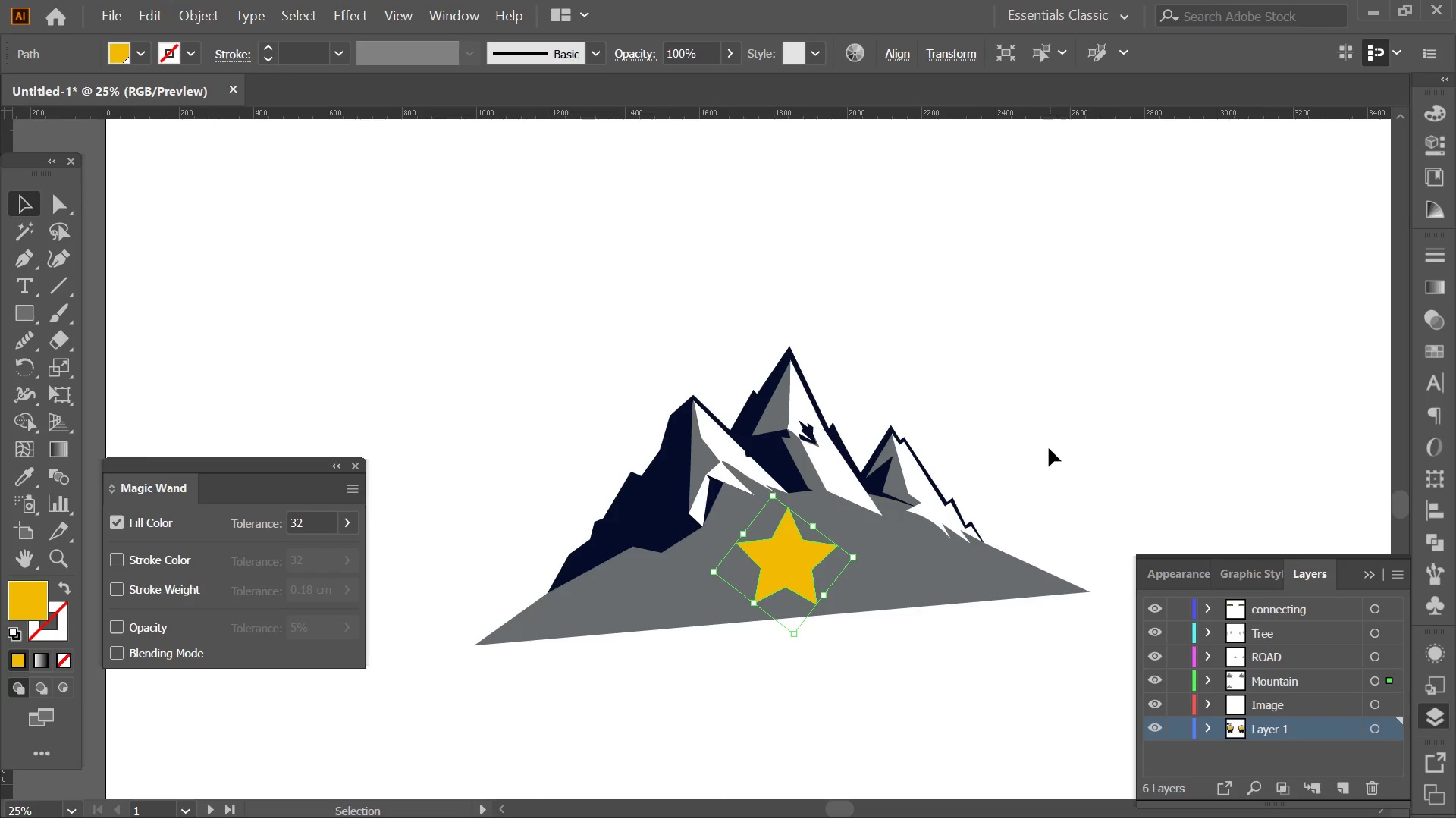 
left_click([1049, 448])
 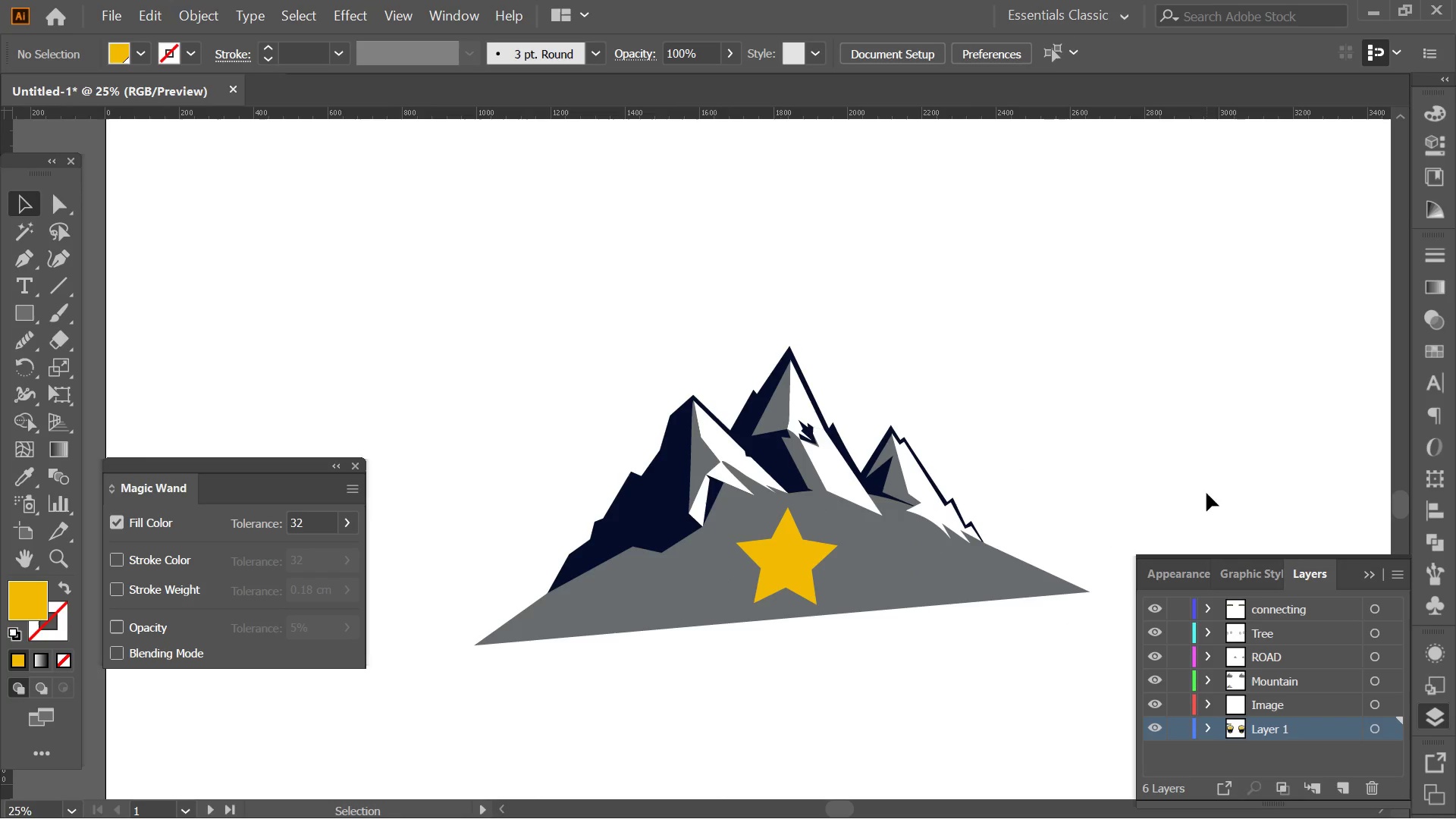 
key(Alt+AltLeft)
 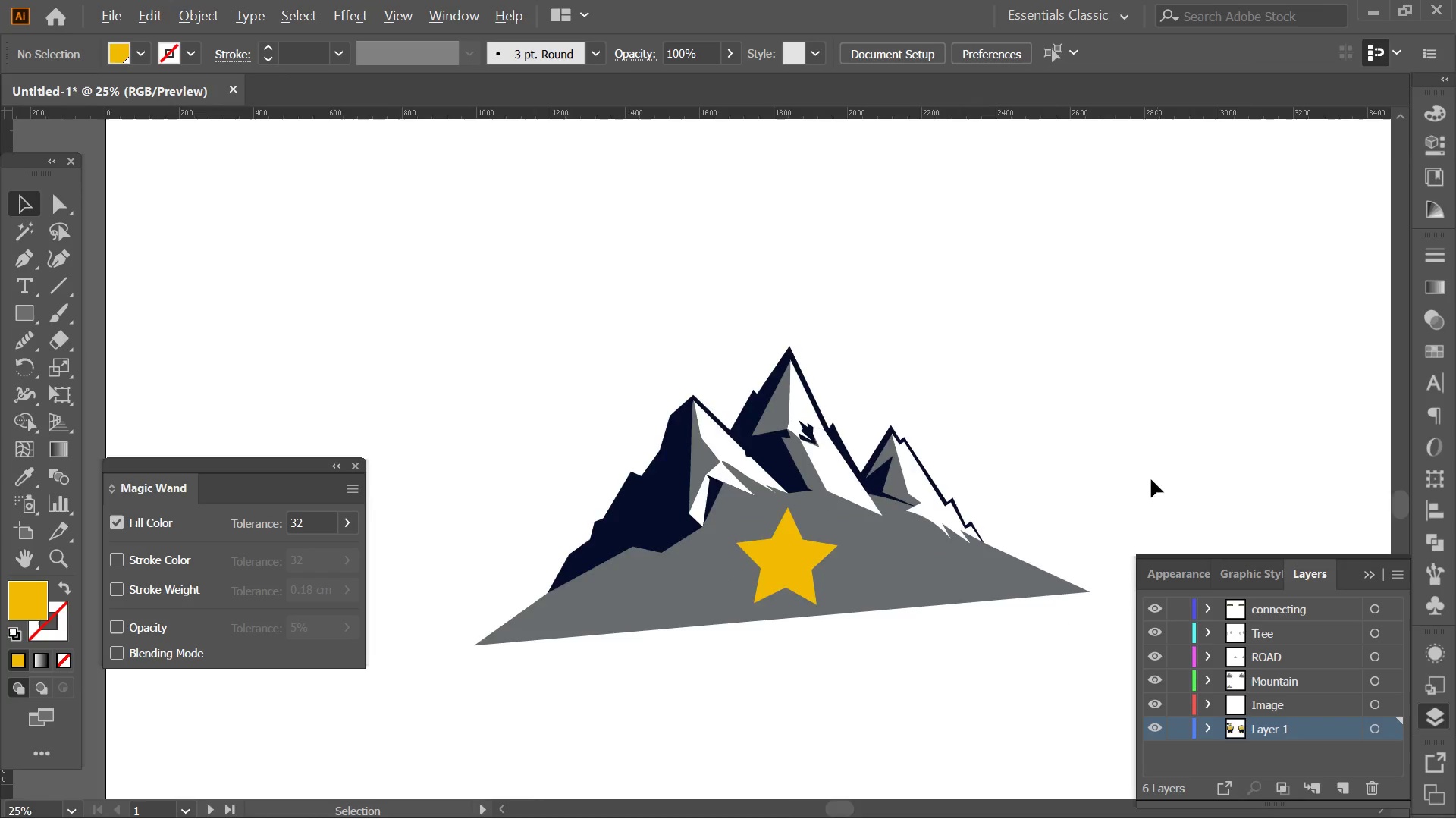 
hold_key(key=Space, duration=0.58)
 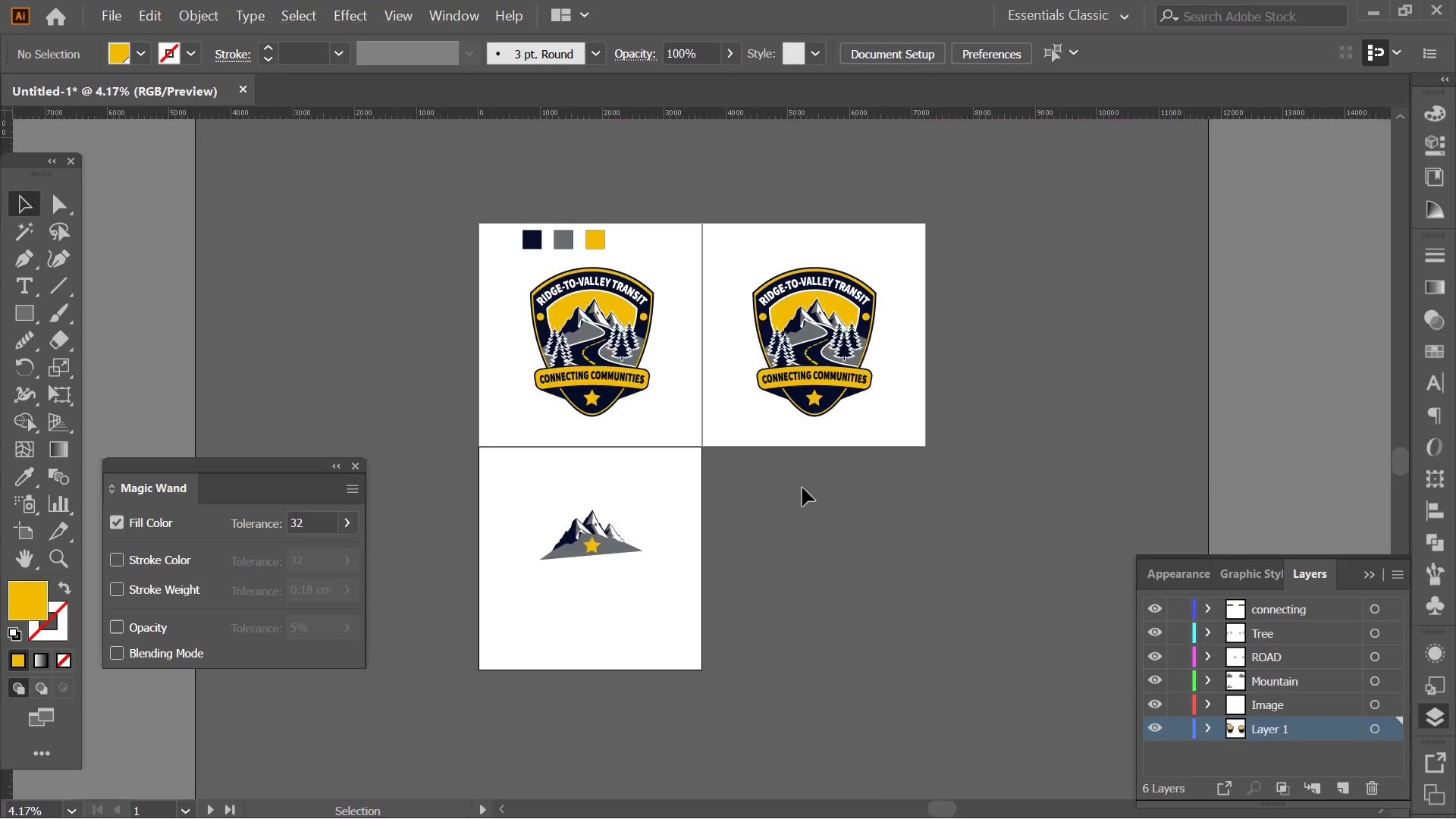 
left_click_drag(start_coordinate=[943, 480], to_coordinate=[853, 573])
 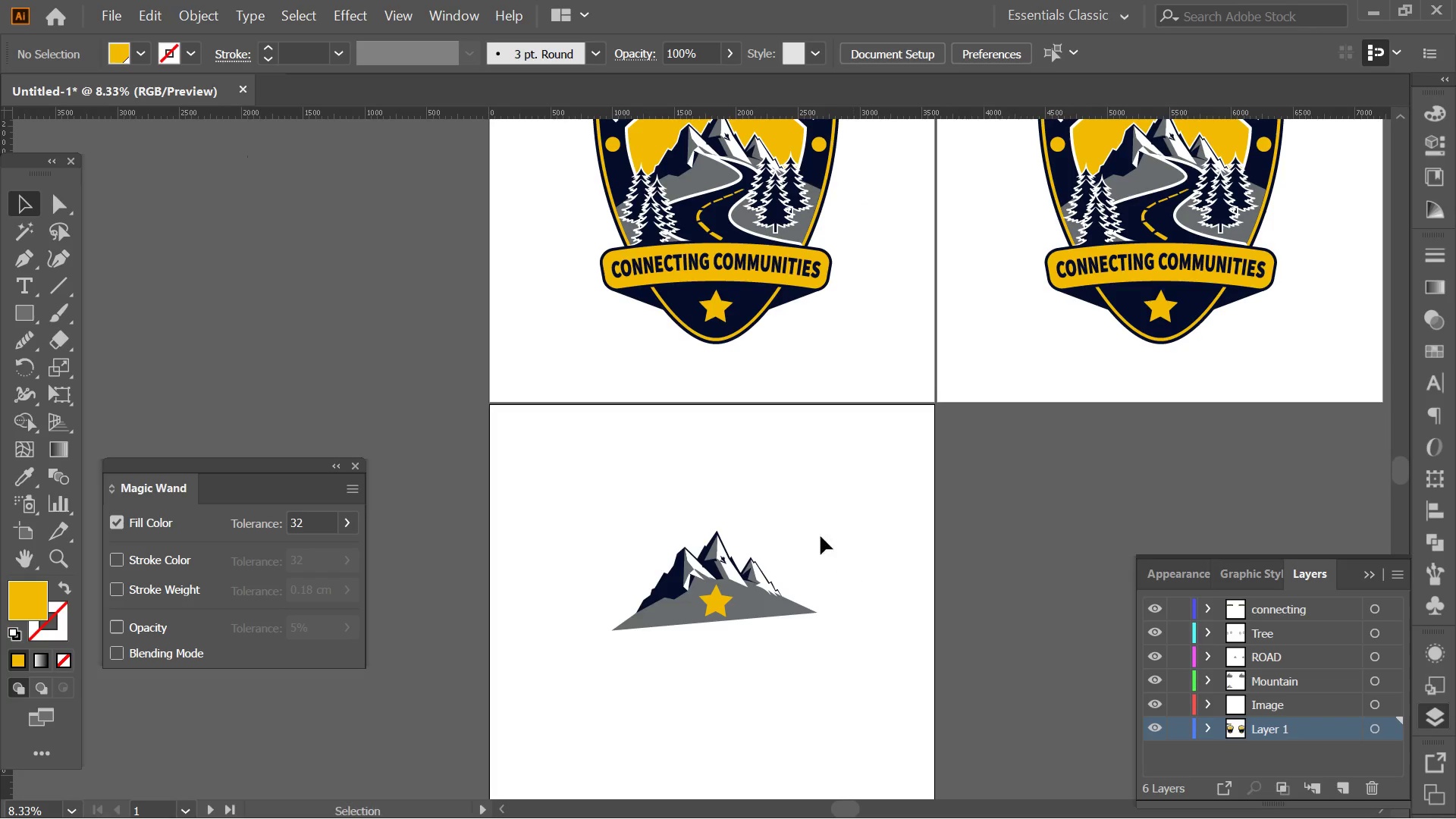 
scroll: coordinate [1147, 479], scroll_direction: down, amount: 3.0
 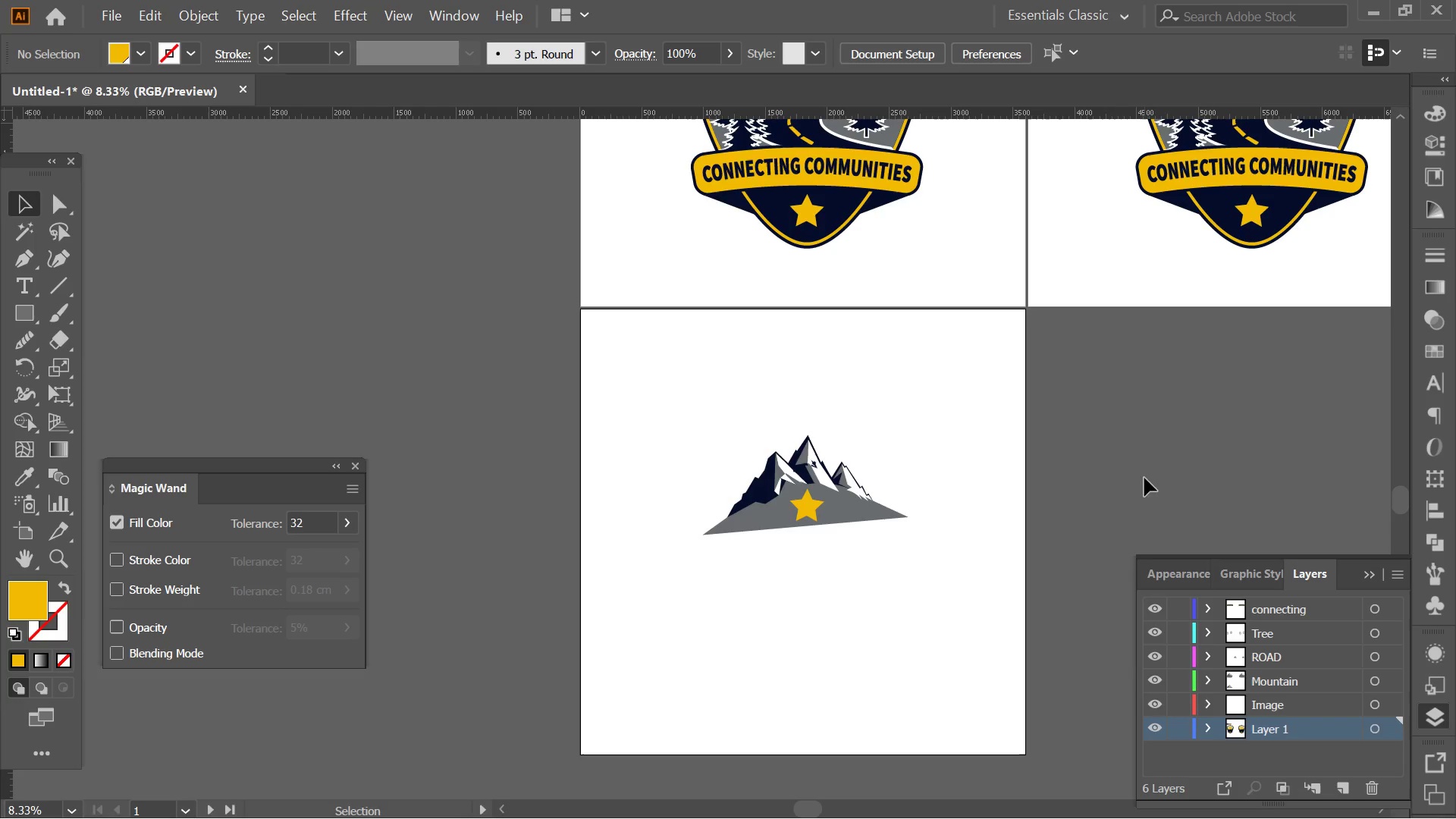 
key(Alt+AltLeft)
 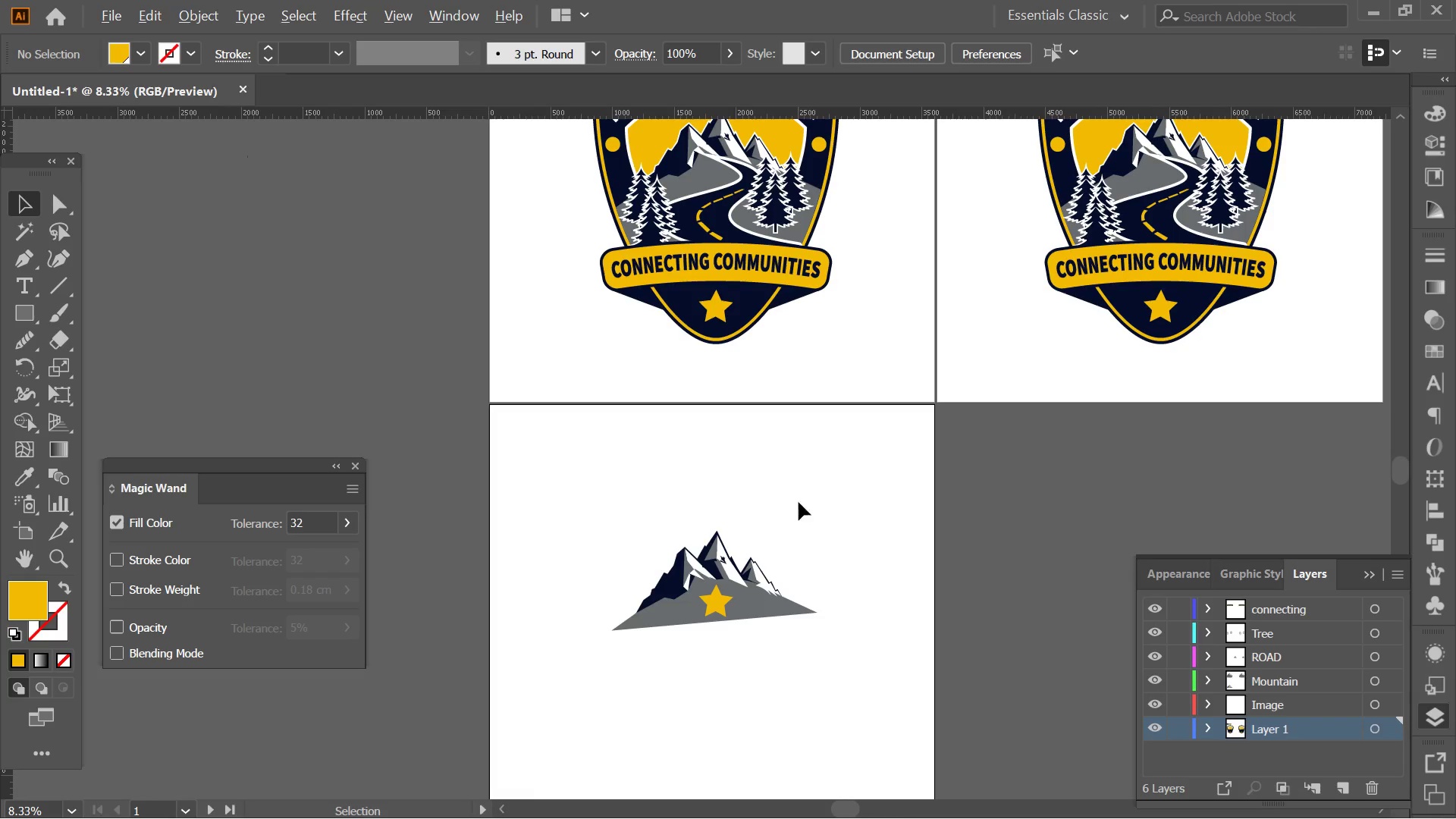 
hold_key(key=Space, duration=0.45)
 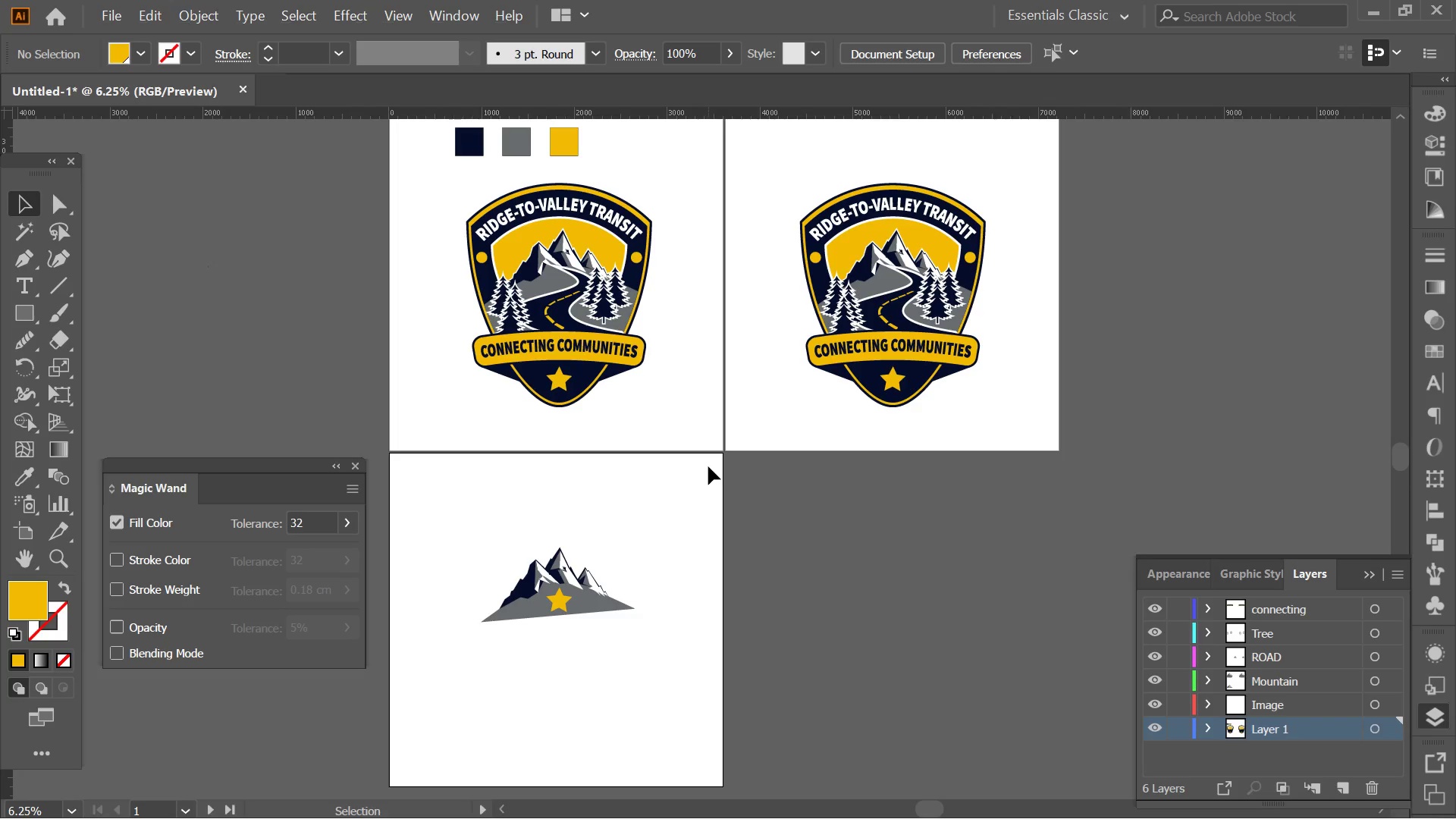 
left_click_drag(start_coordinate=[730, 526], to_coordinate=[745, 535])
 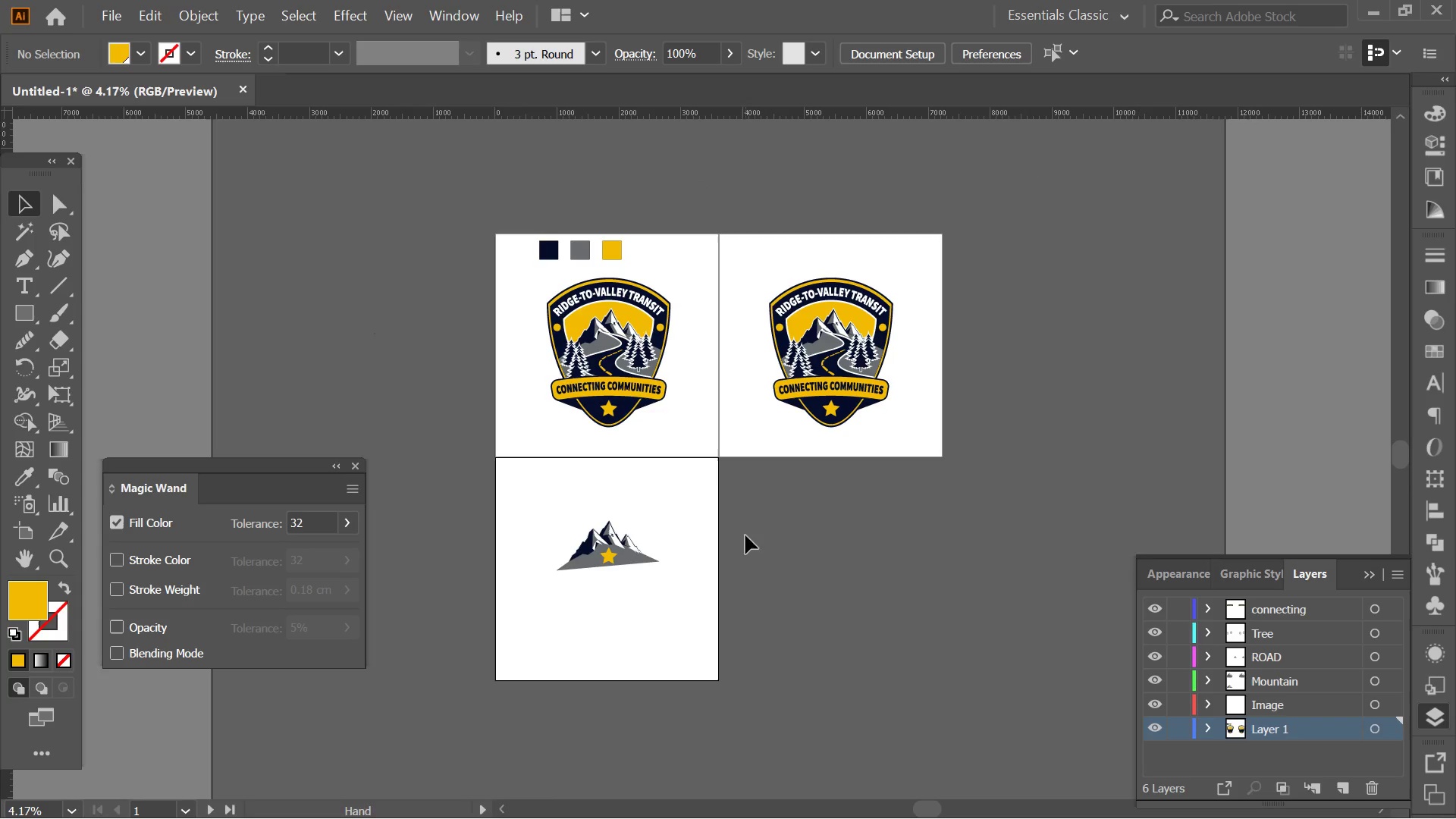 
scroll: coordinate [795, 489], scroll_direction: down, amount: 2.0
 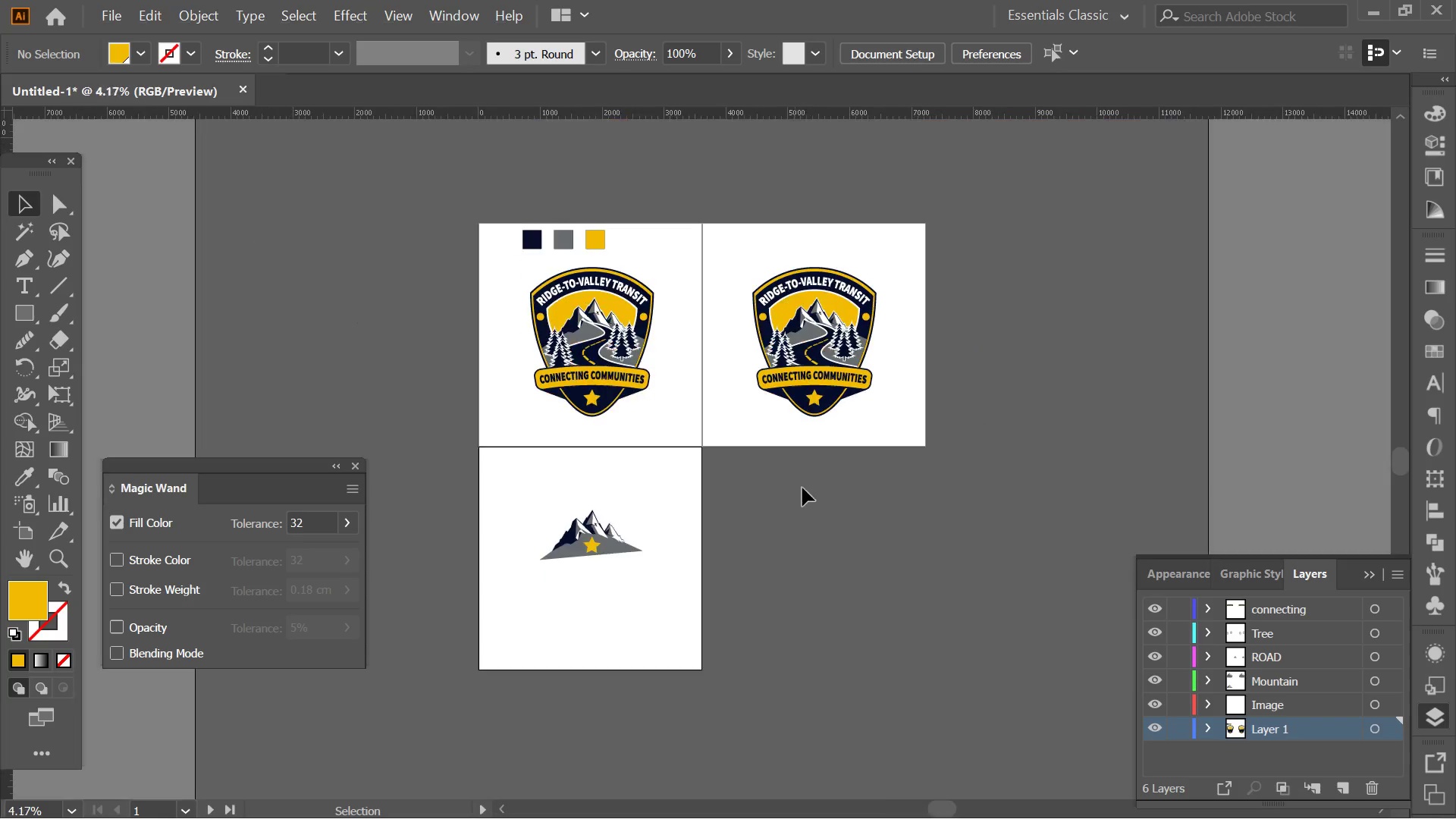 
hold_key(key=AltLeft, duration=0.42)
 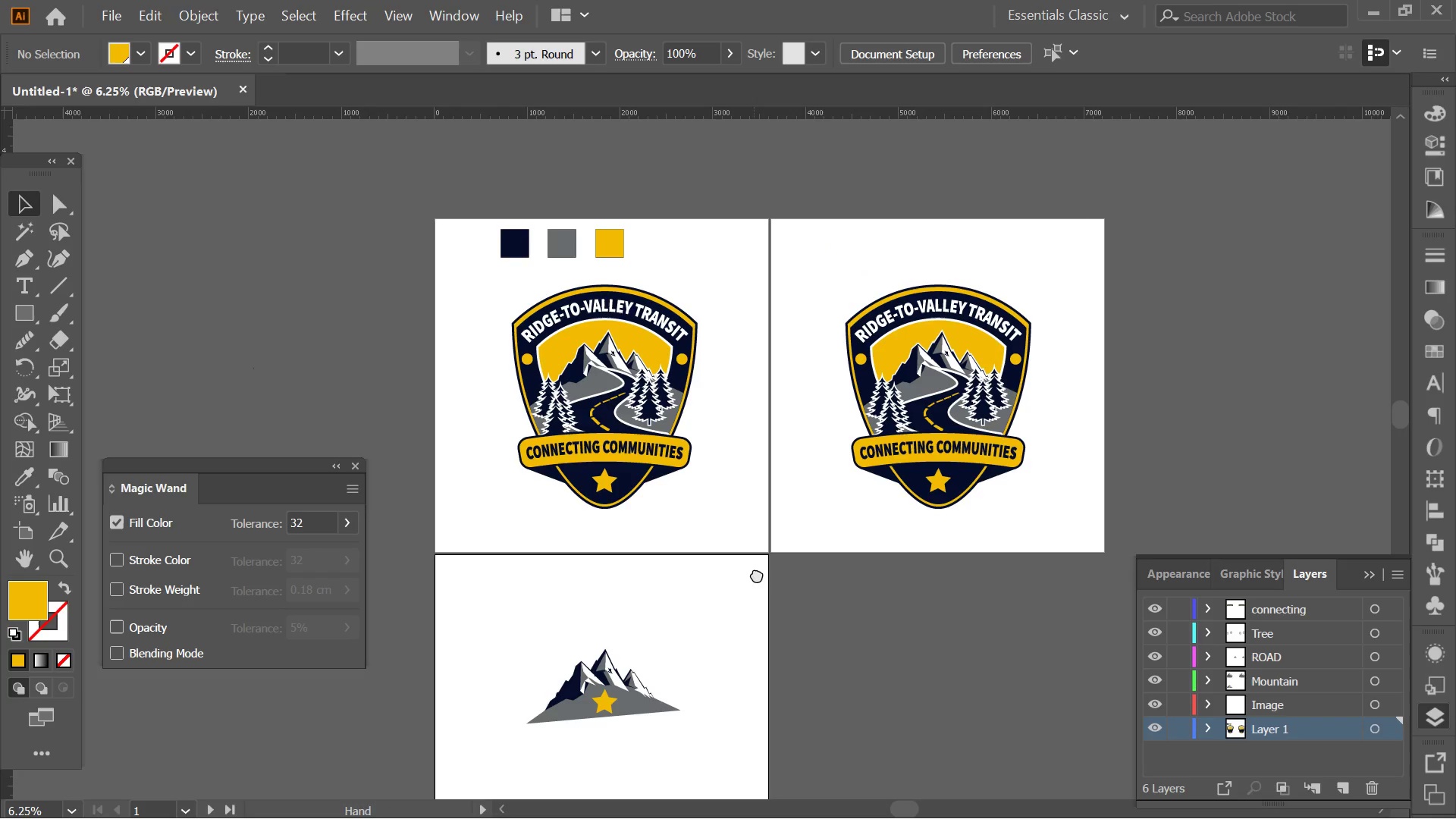 
hold_key(key=Space, duration=0.41)
 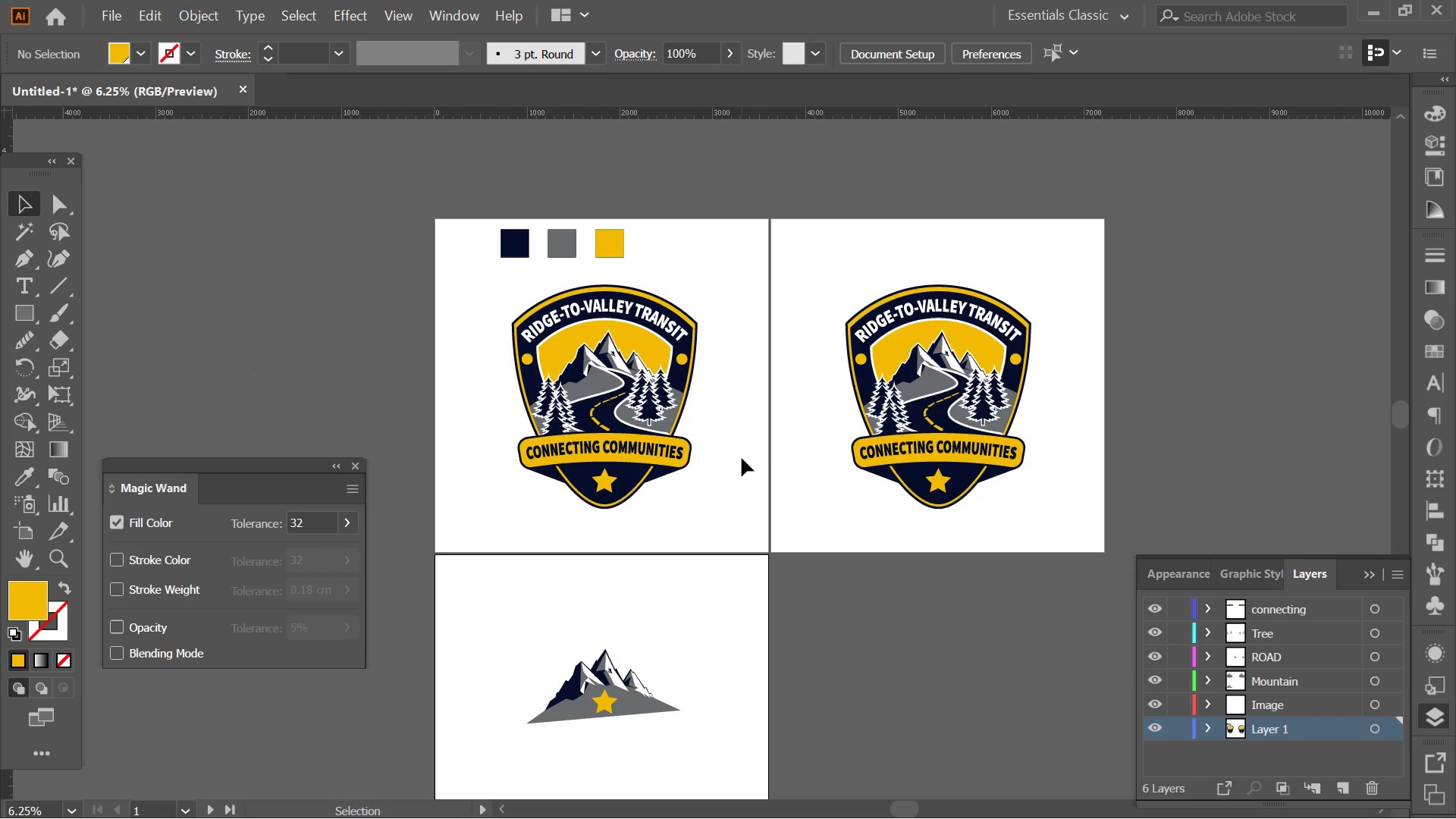 
scroll: coordinate [708, 468], scroll_direction: up, amount: 1.0
 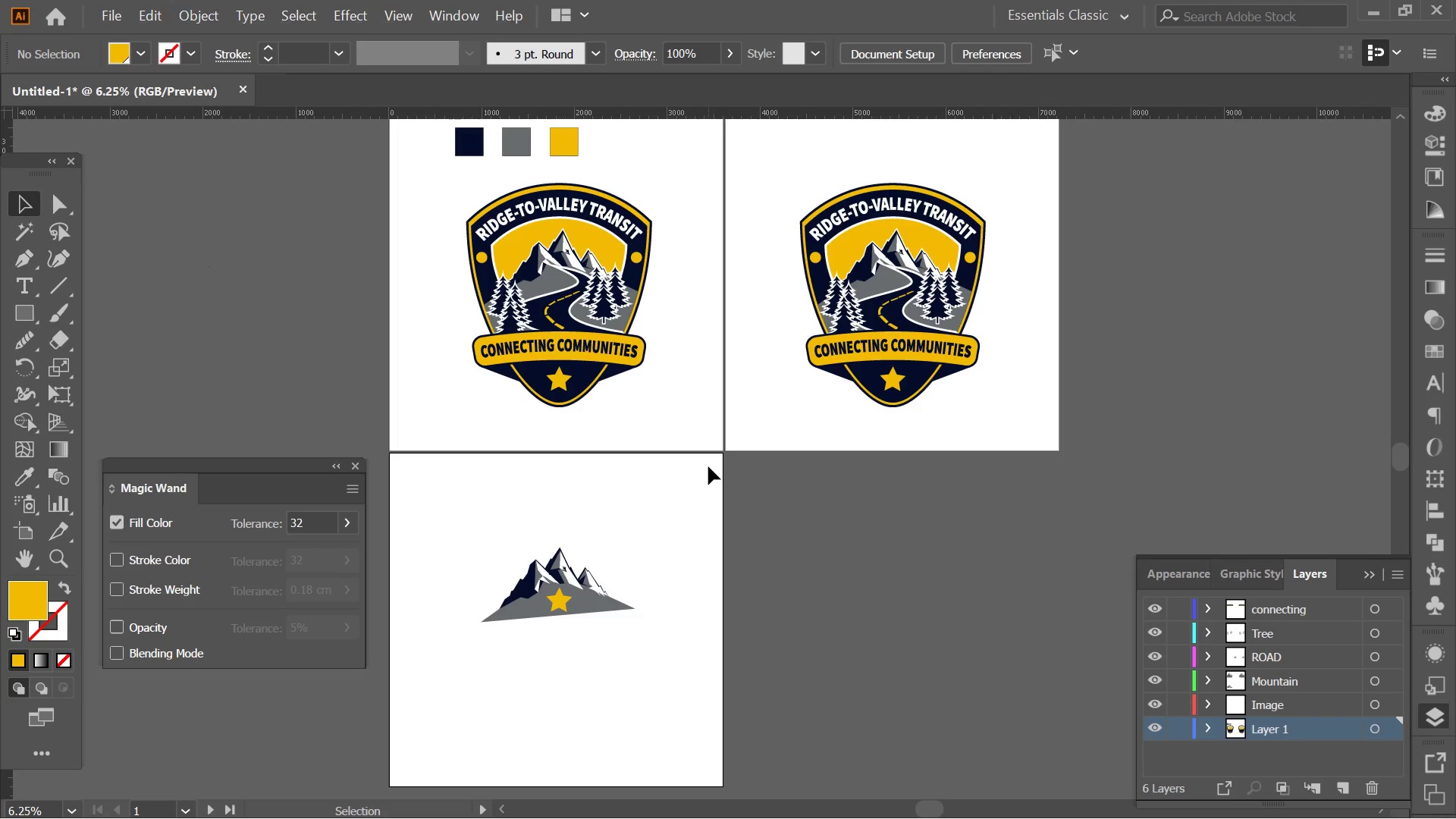 
left_click_drag(start_coordinate=[711, 472], to_coordinate=[757, 574])
 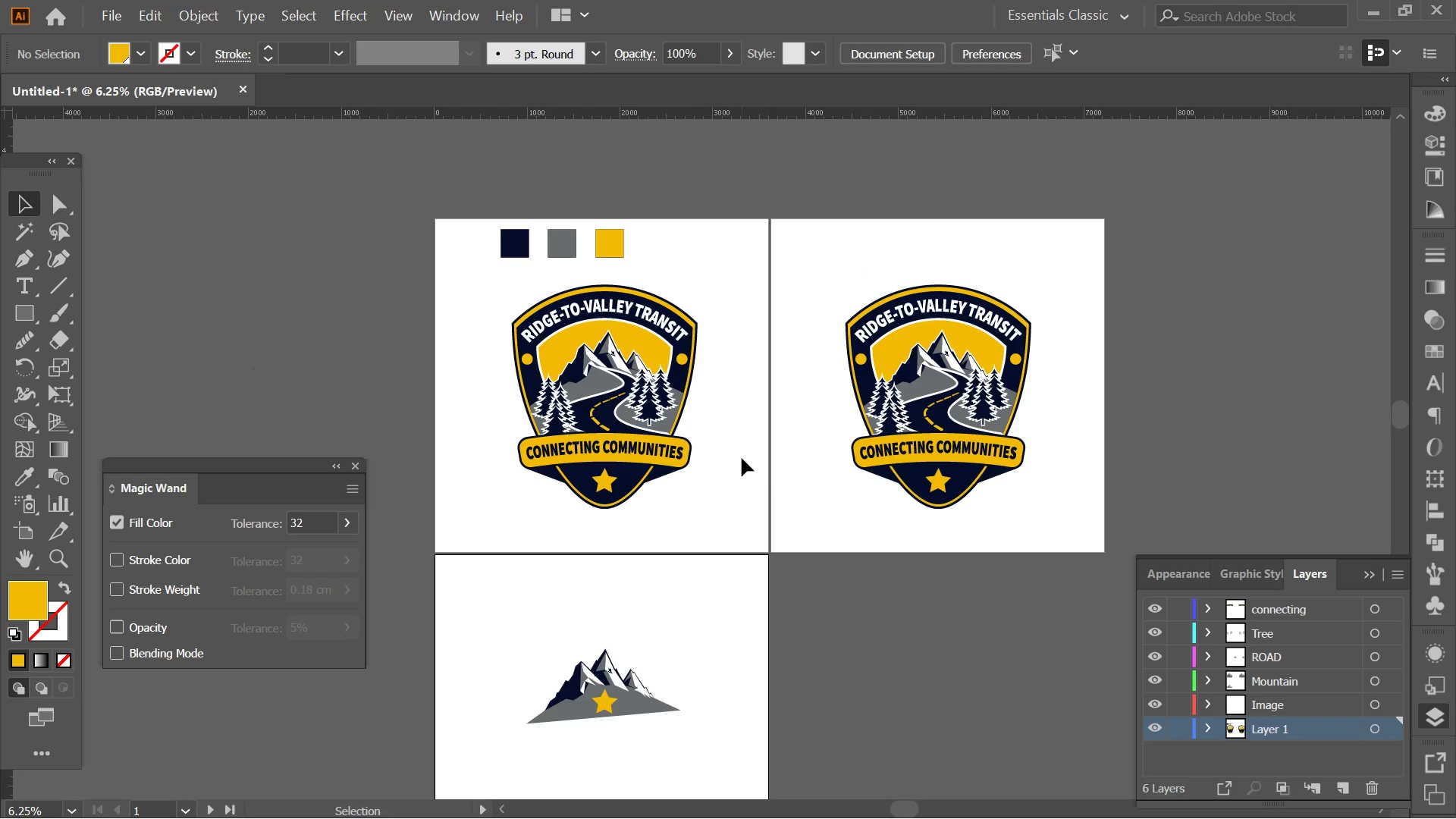 
key(Alt+Tab)